 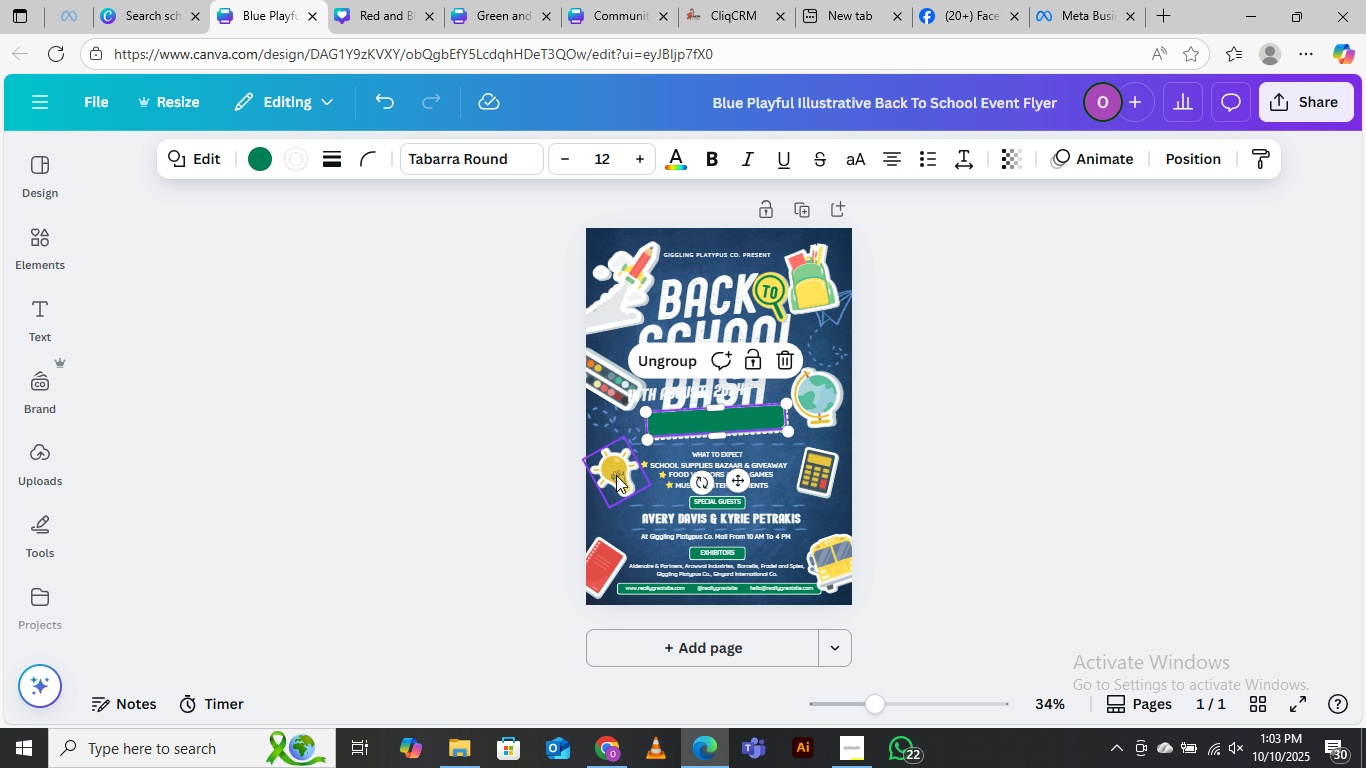 
left_click([634, 281])
 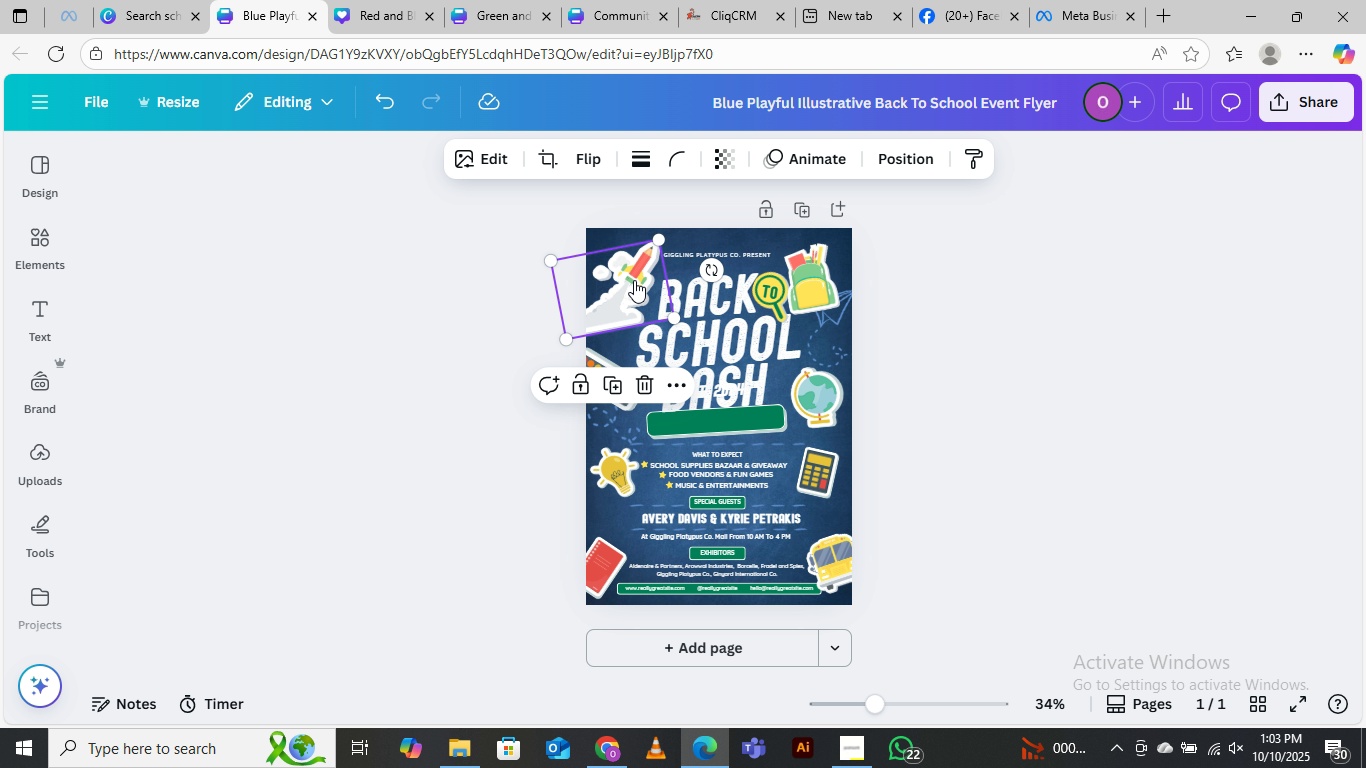 
right_click([634, 280])
 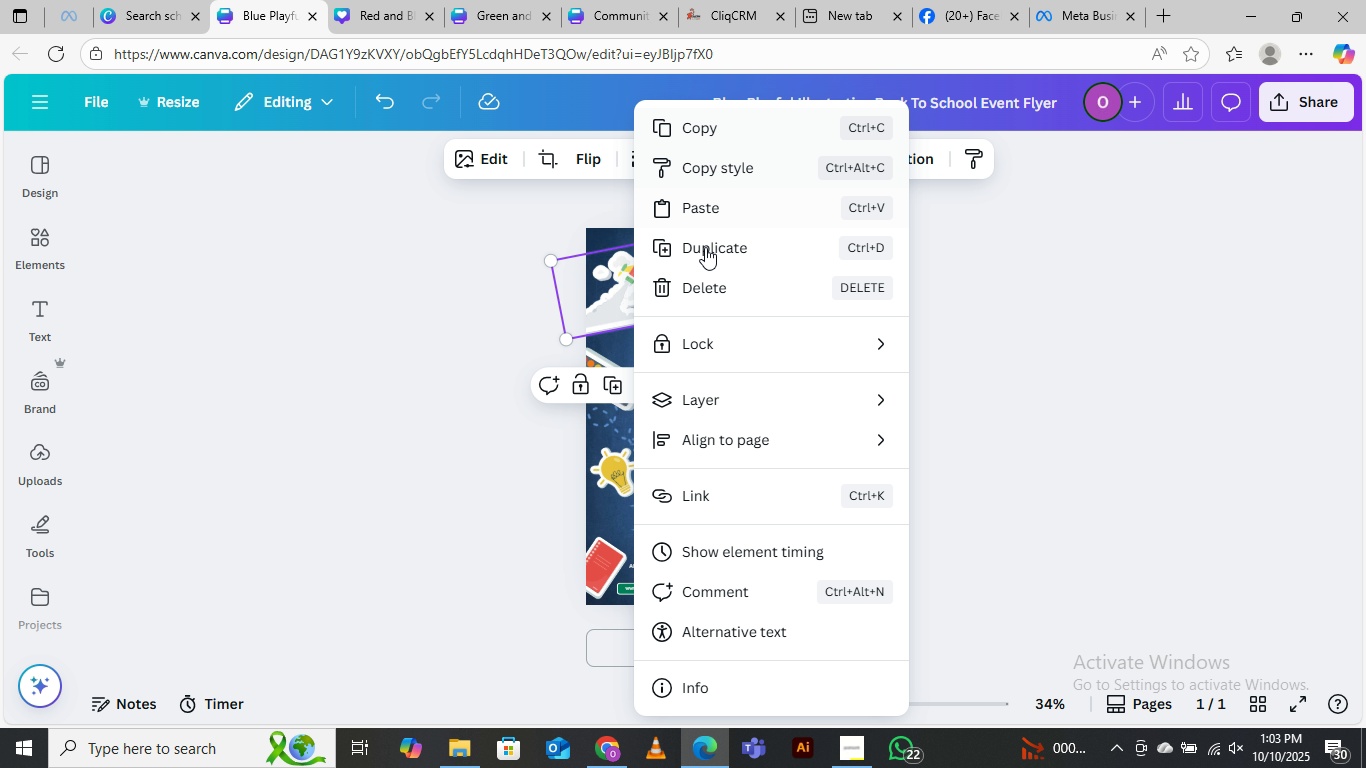 
left_click([915, 351])
 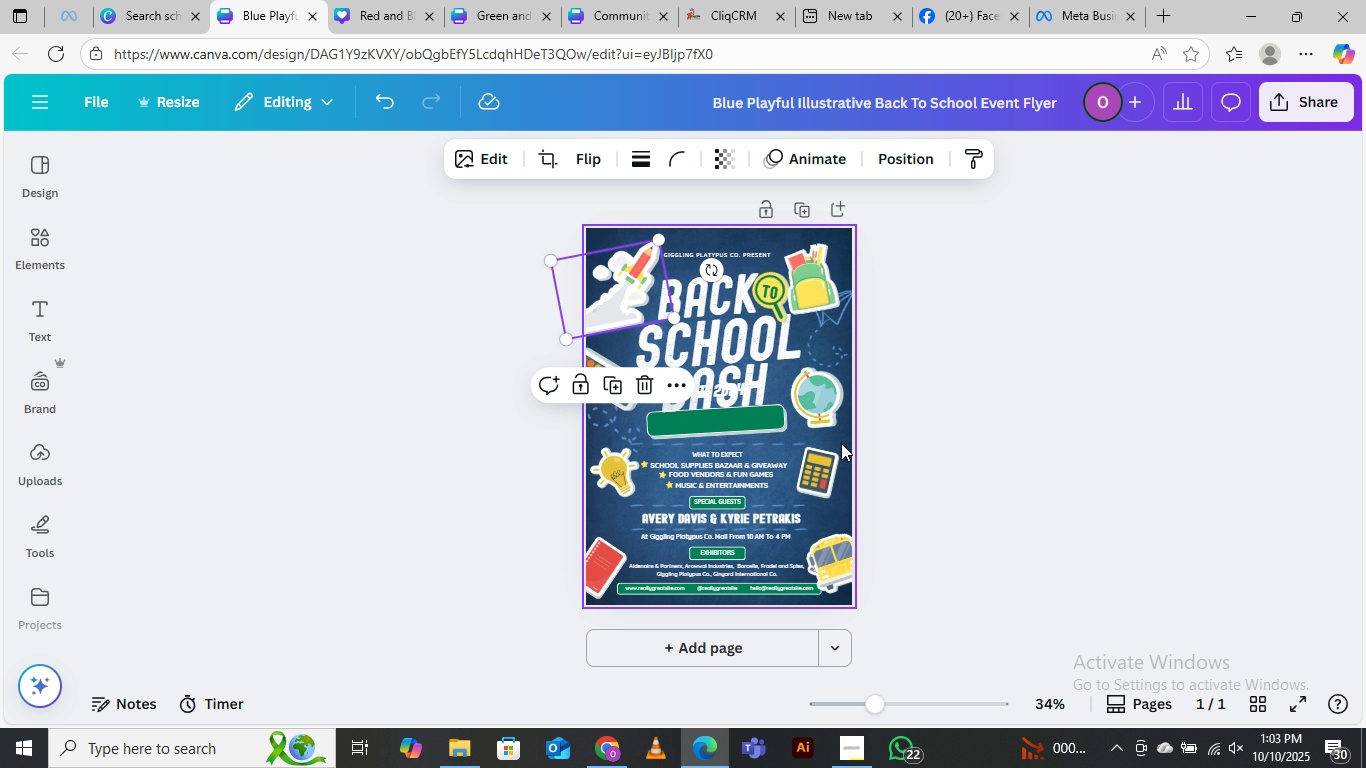 
left_click([957, 386])
 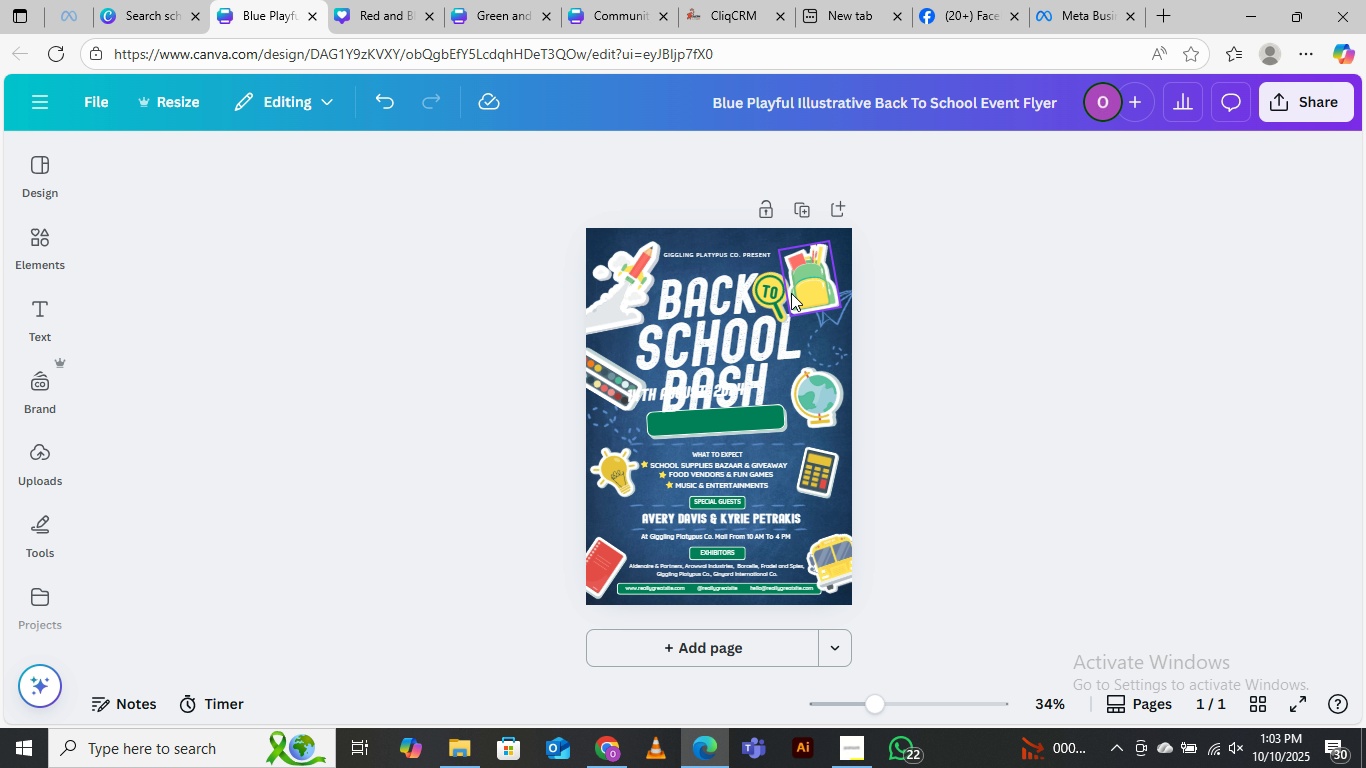 
left_click([810, 292])
 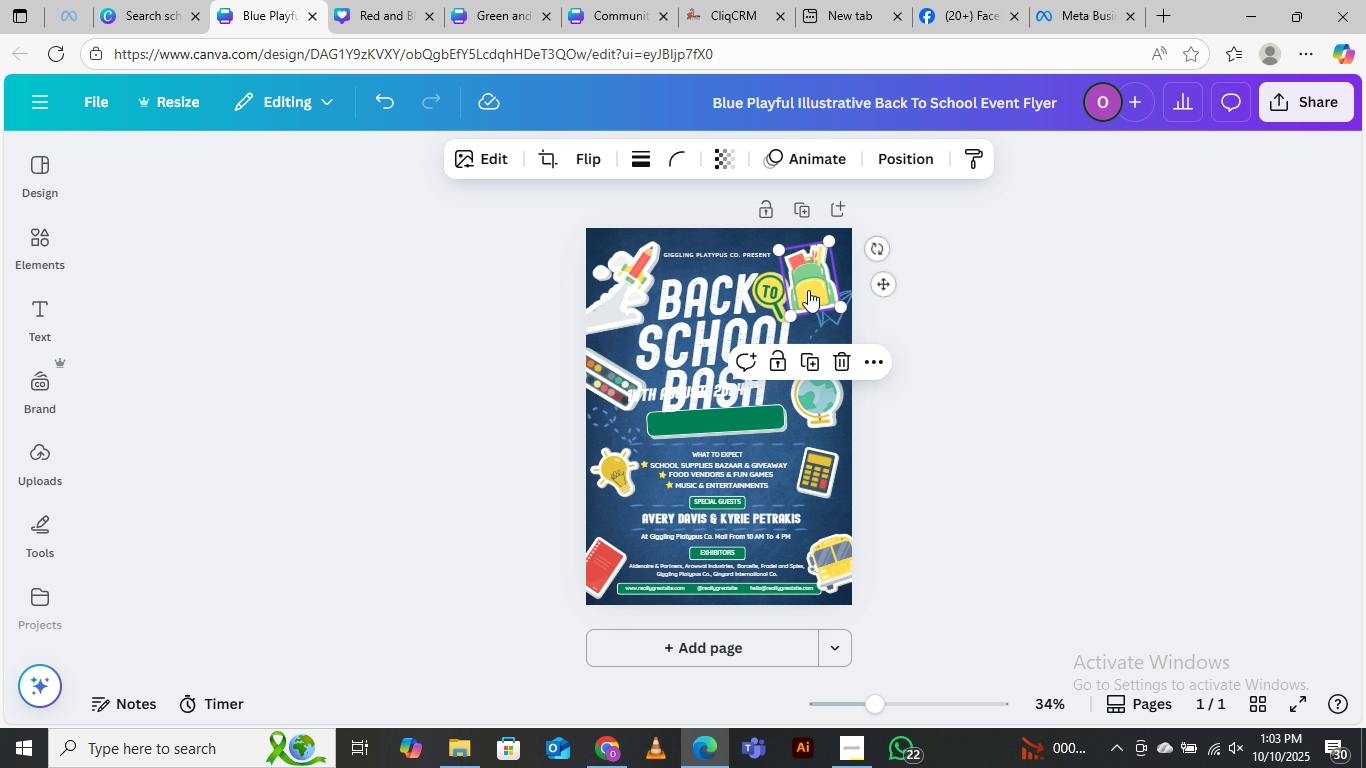 
right_click([808, 290])
 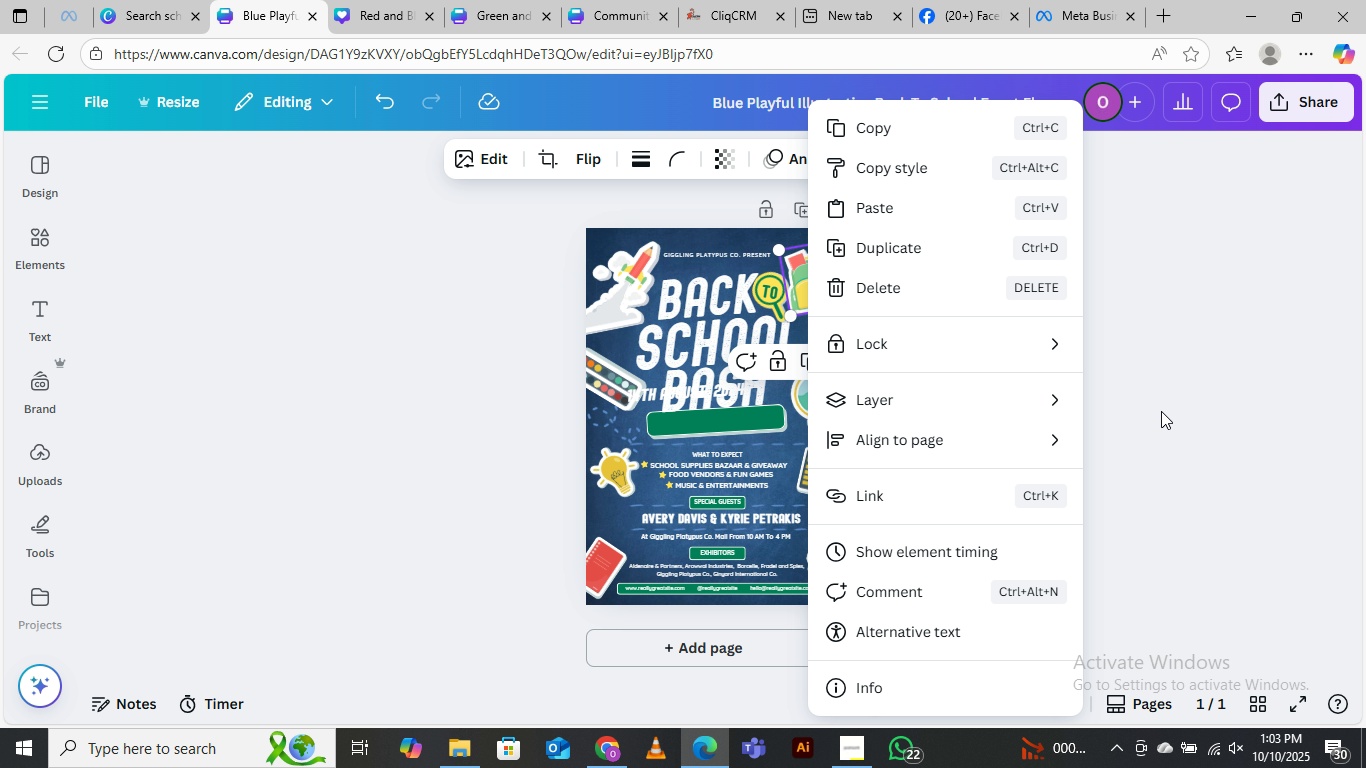 
left_click([1161, 411])
 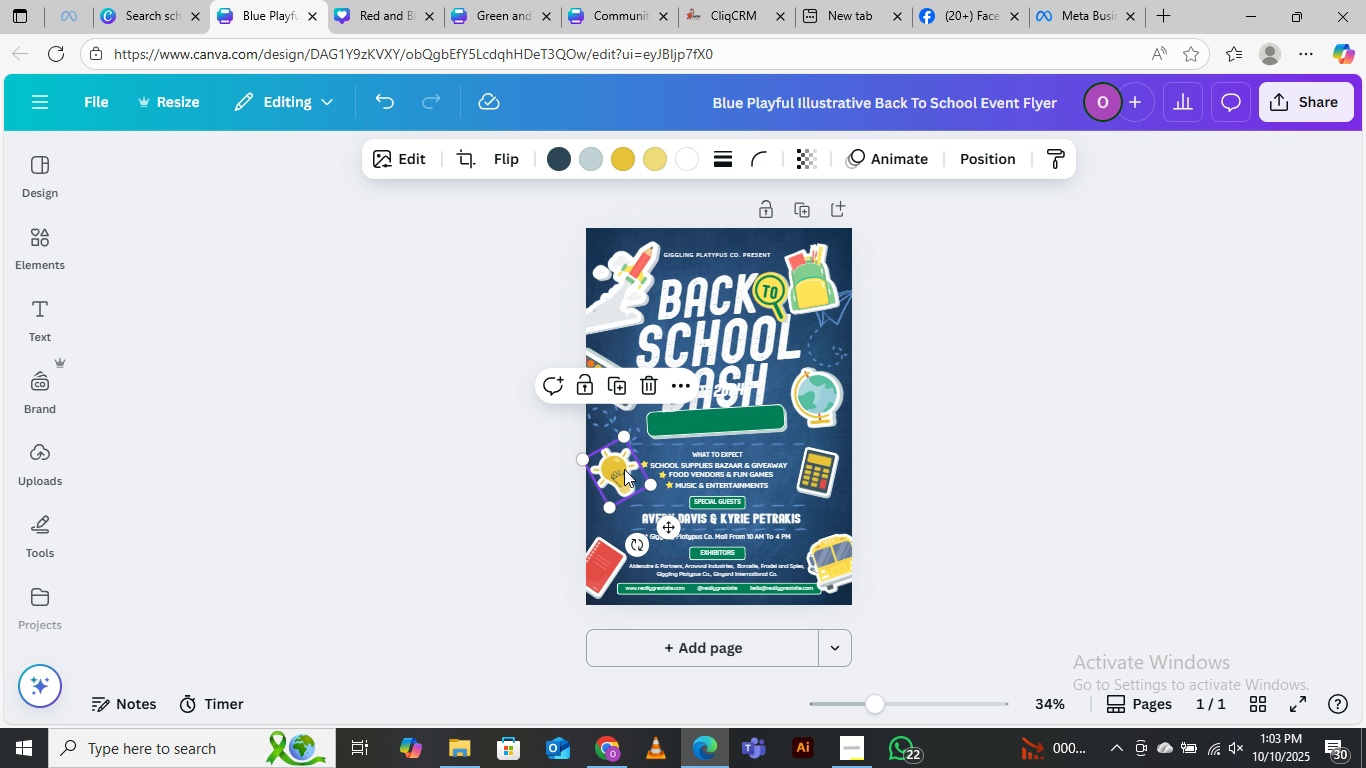 
left_click([624, 469])
 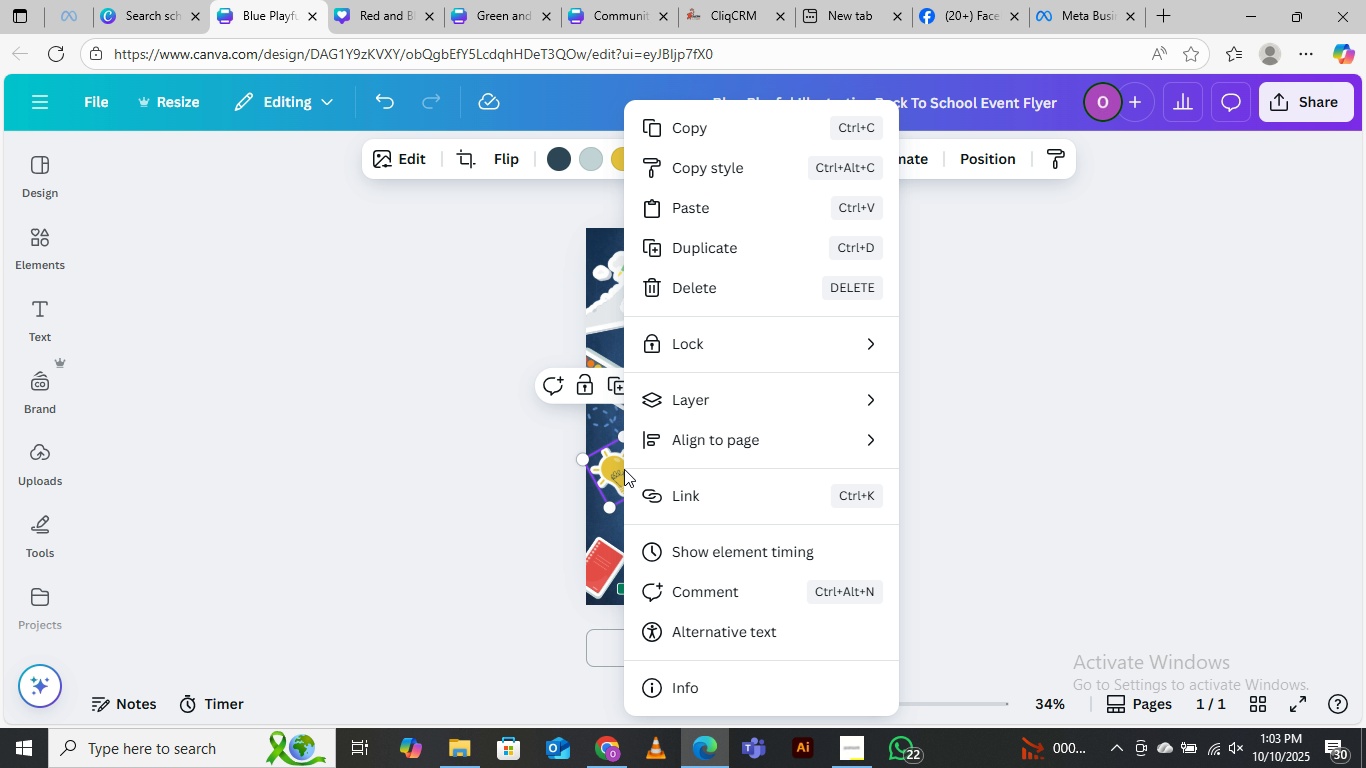 
right_click([624, 469])
 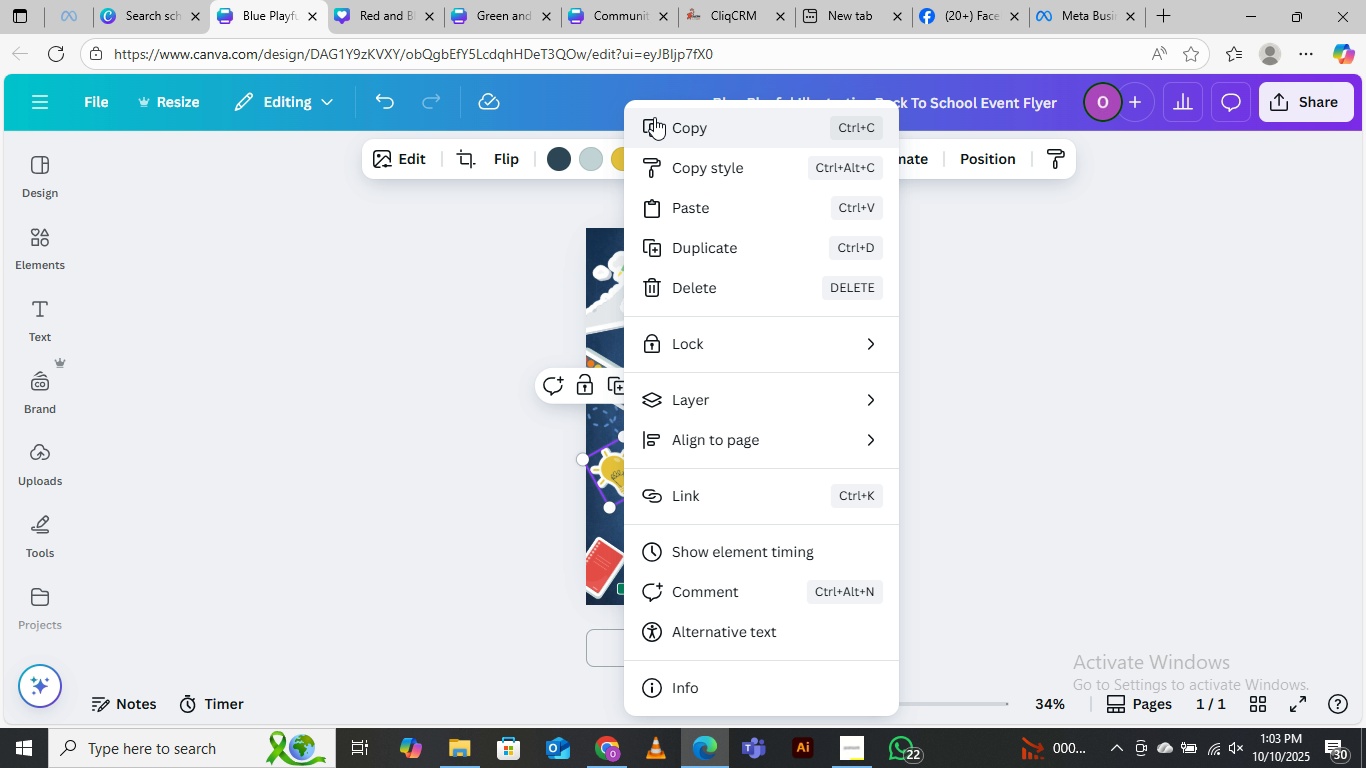 
left_click([654, 117])
 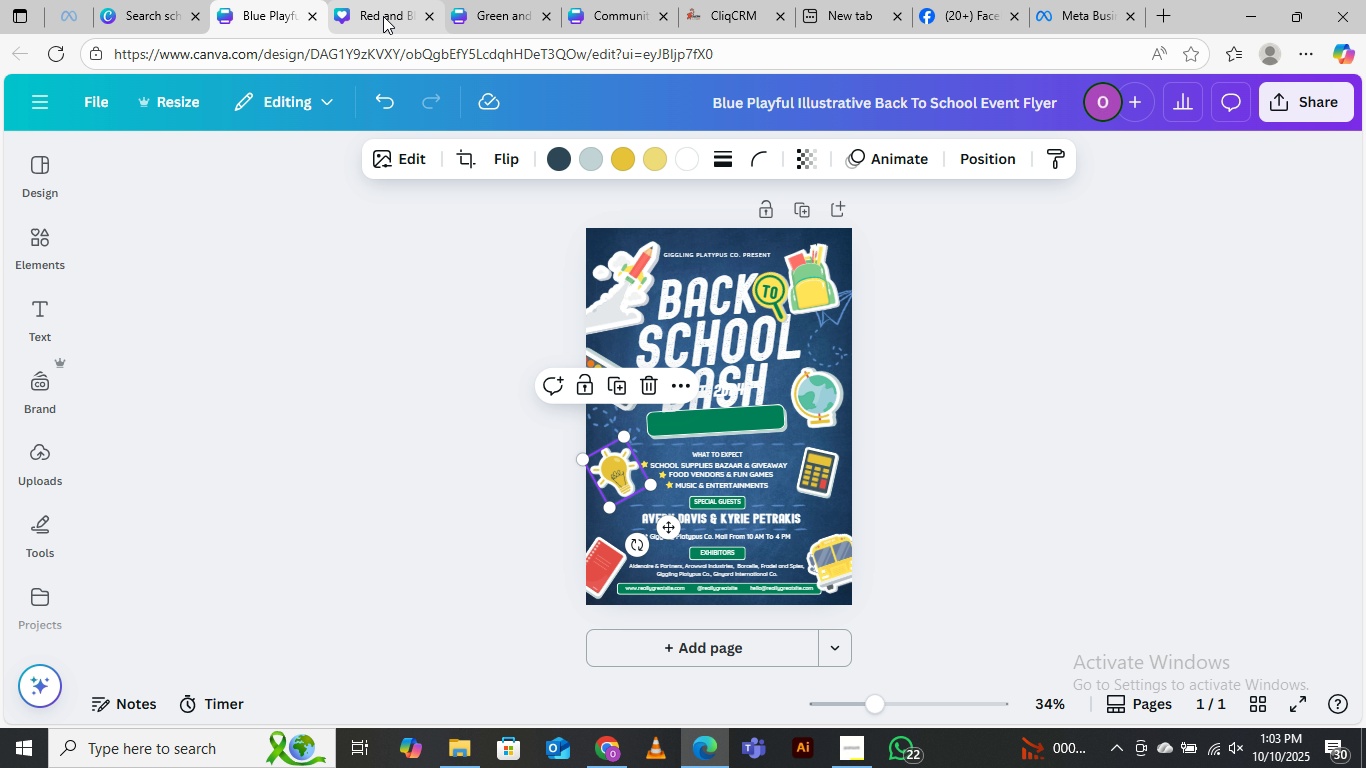 
left_click([383, 16])
 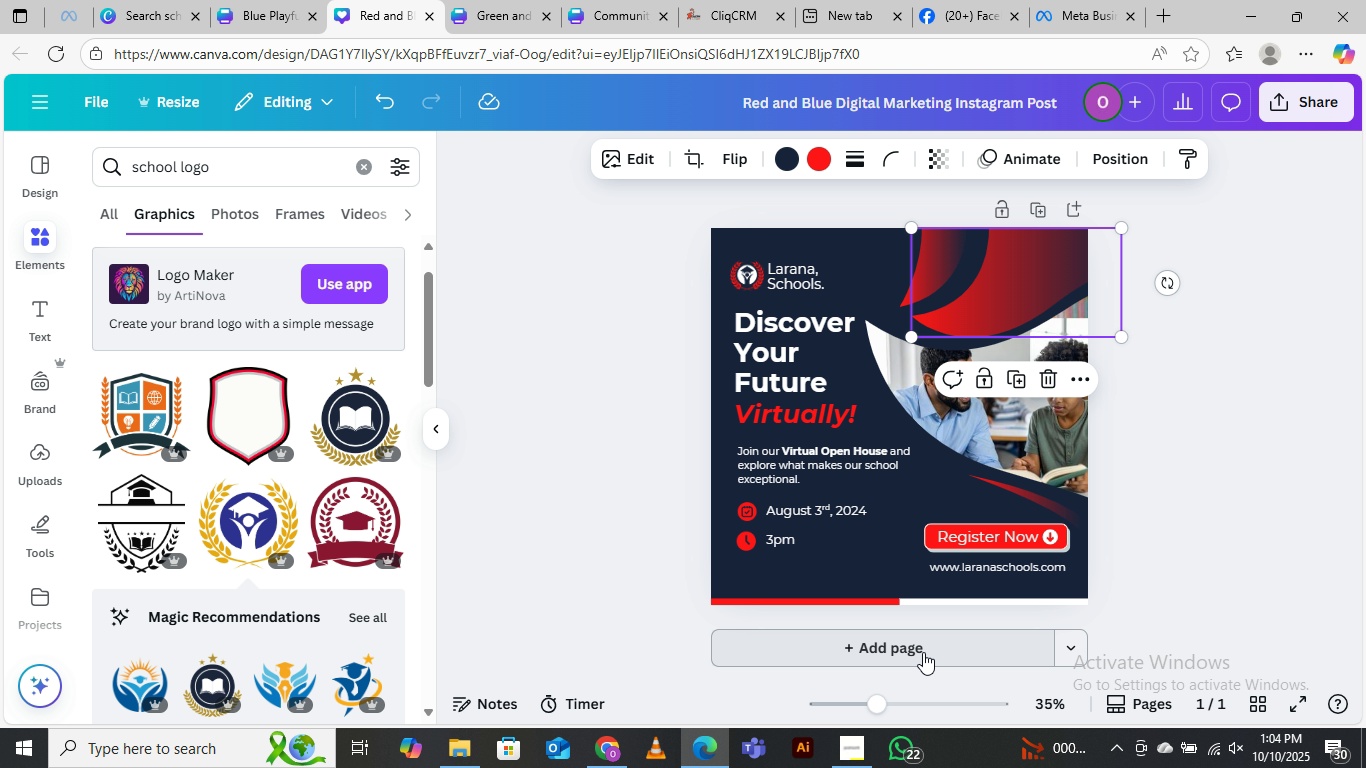 
key(Control+V)
 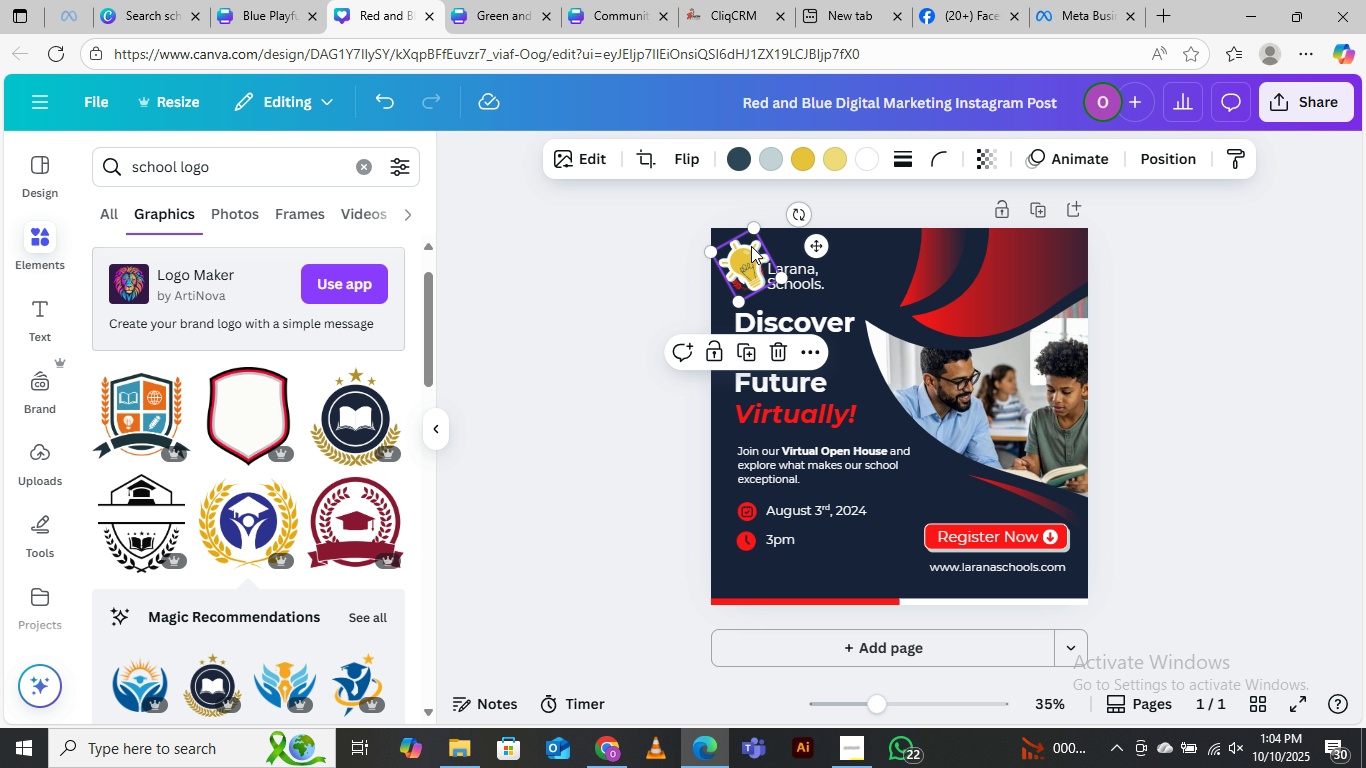 
left_click_drag(start_coordinate=[747, 250], to_coordinate=[852, 539])
 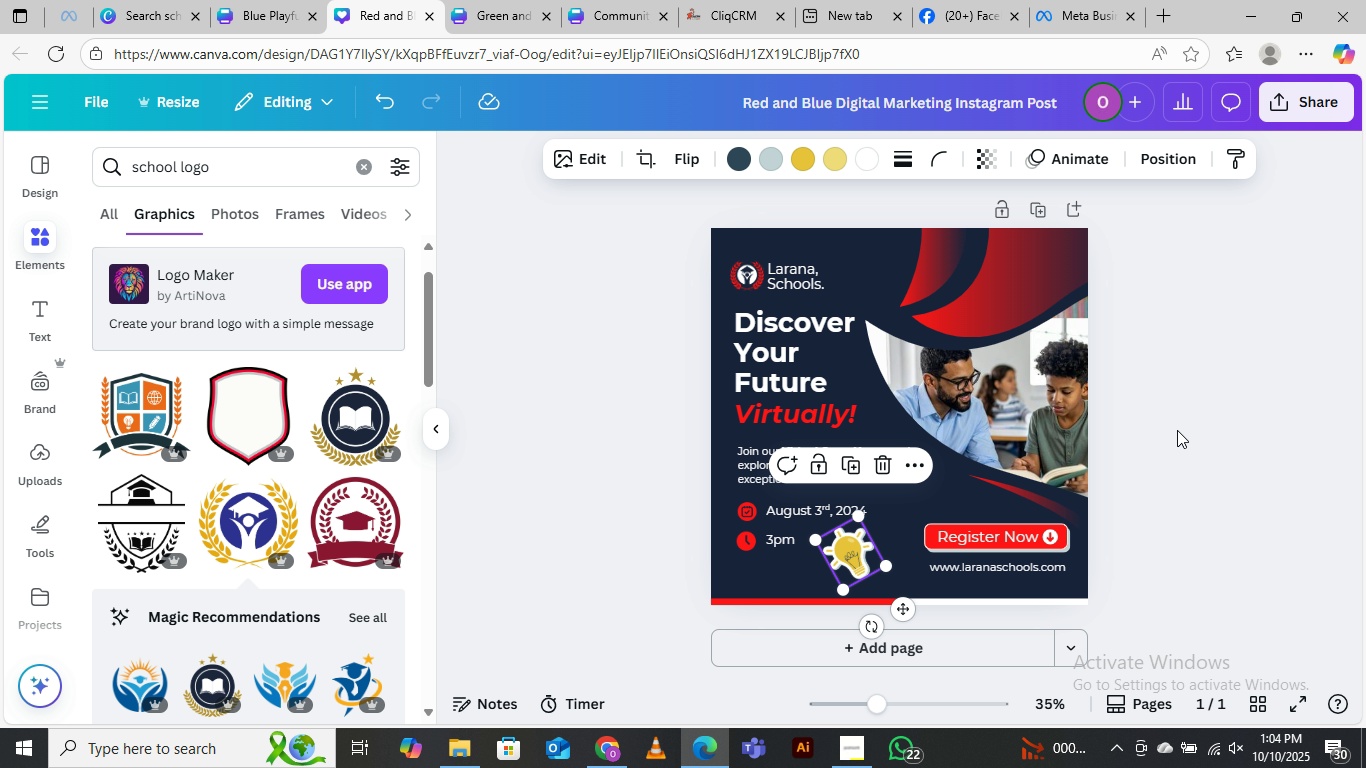 
left_click([1177, 430])
 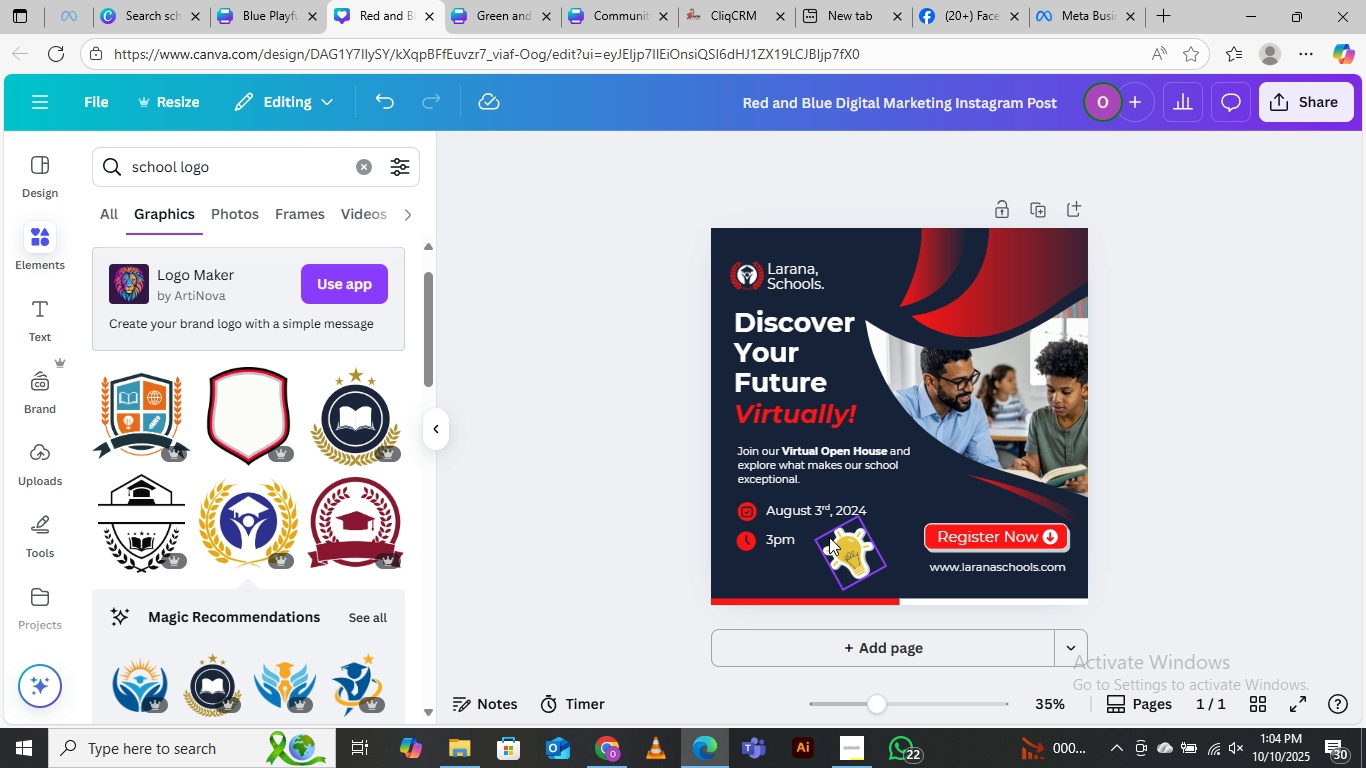 
left_click_drag(start_coordinate=[843, 551], to_coordinate=[927, 488])
 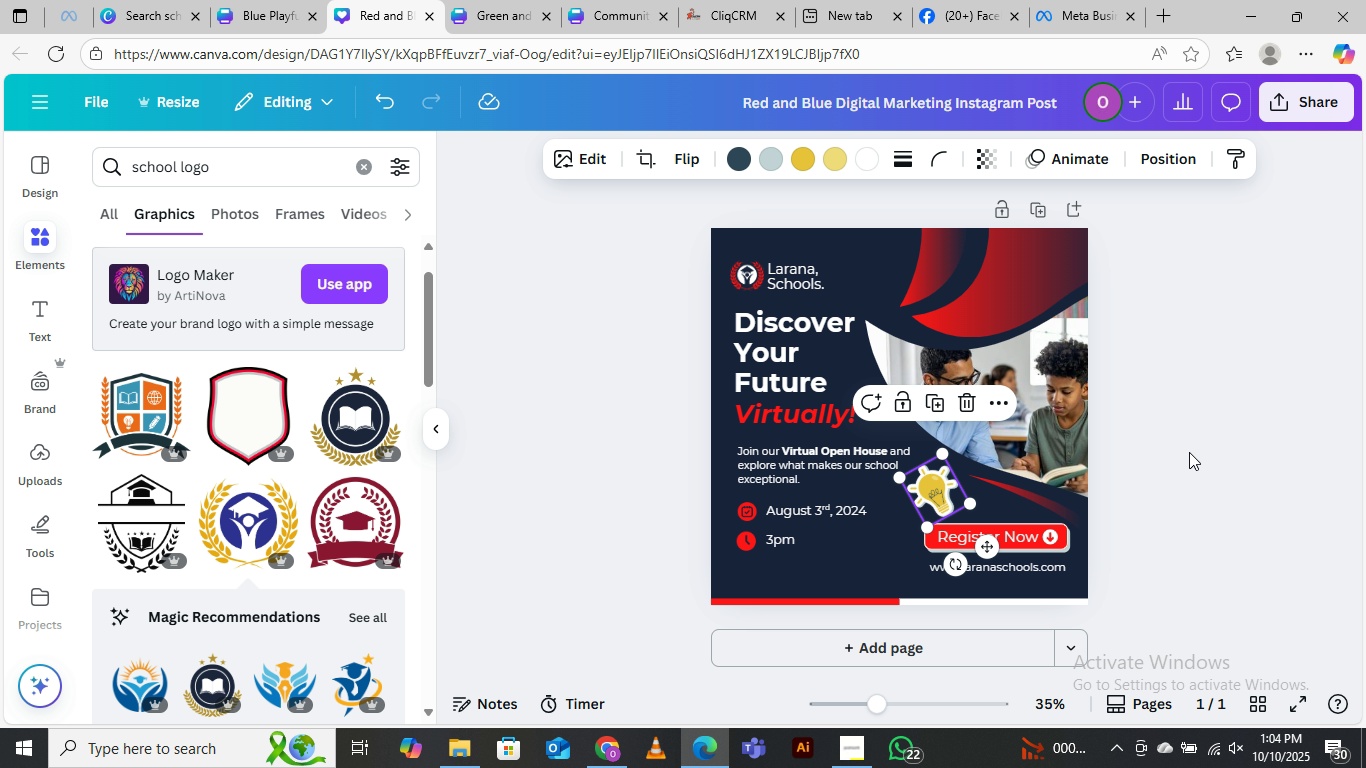 
left_click([1189, 452])
 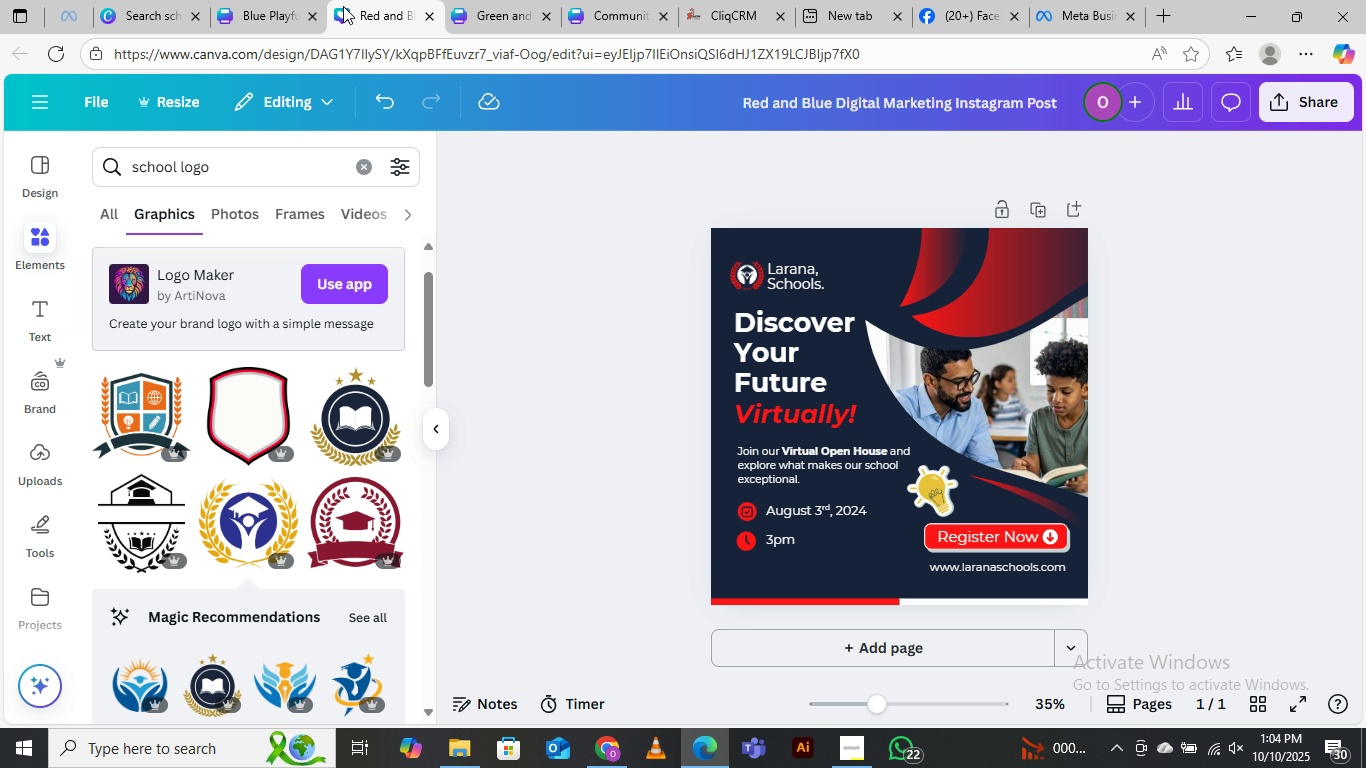 
left_click([254, 9])
 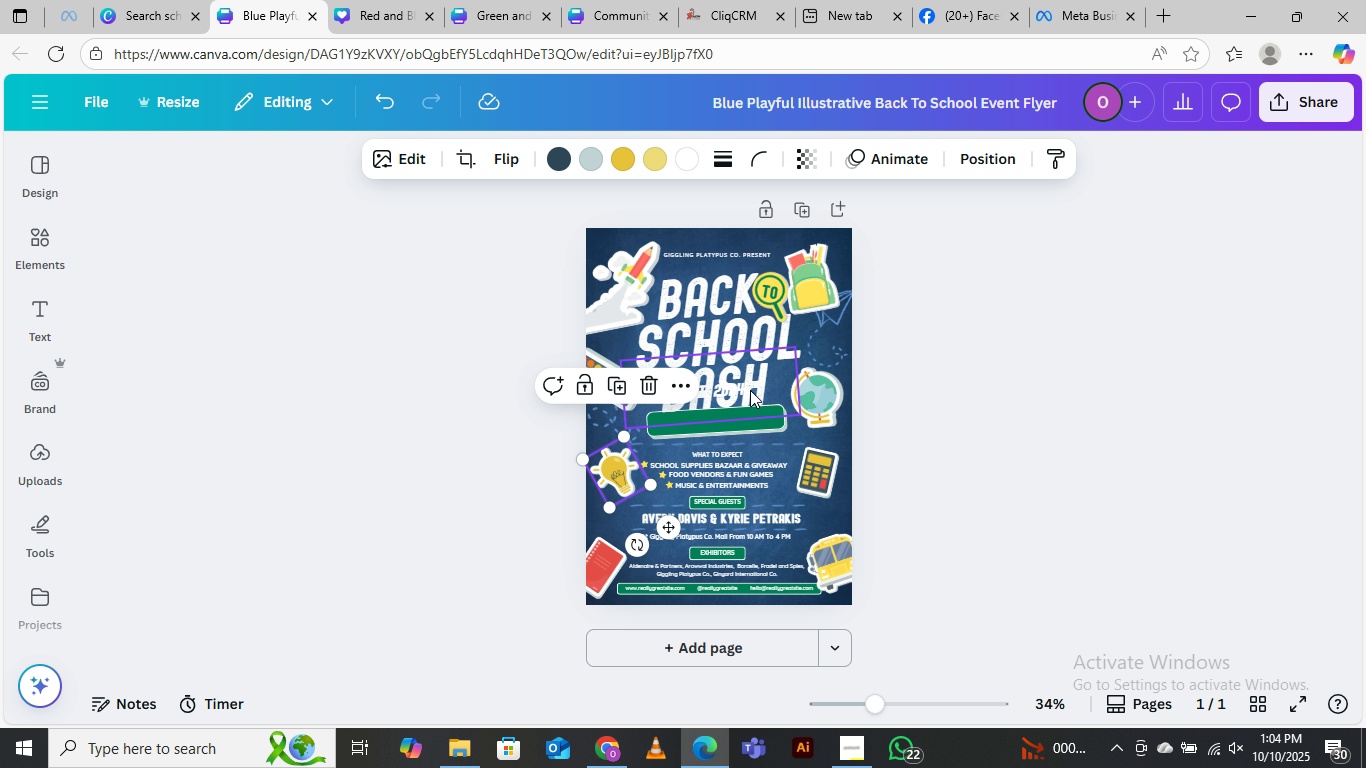 
wait(6.09)
 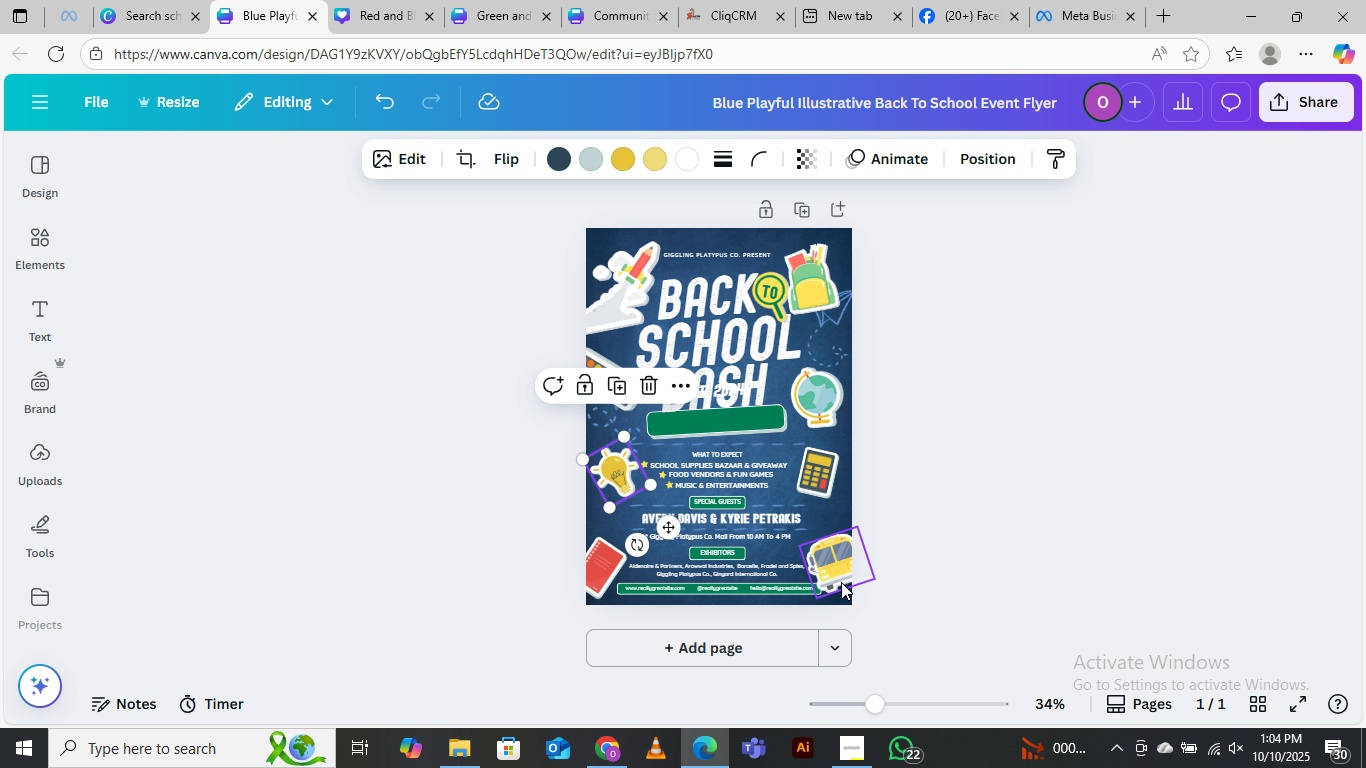 
left_click([983, 147])
 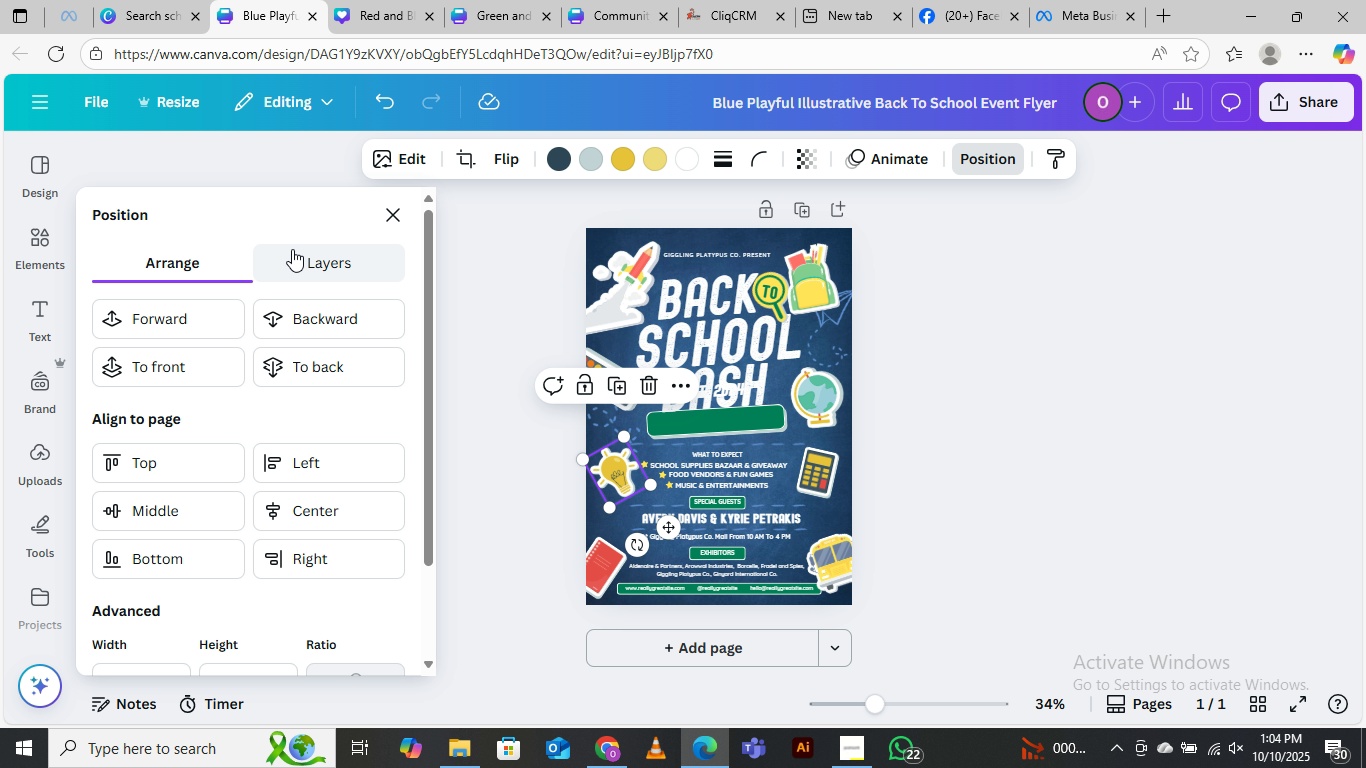 
left_click([312, 267])
 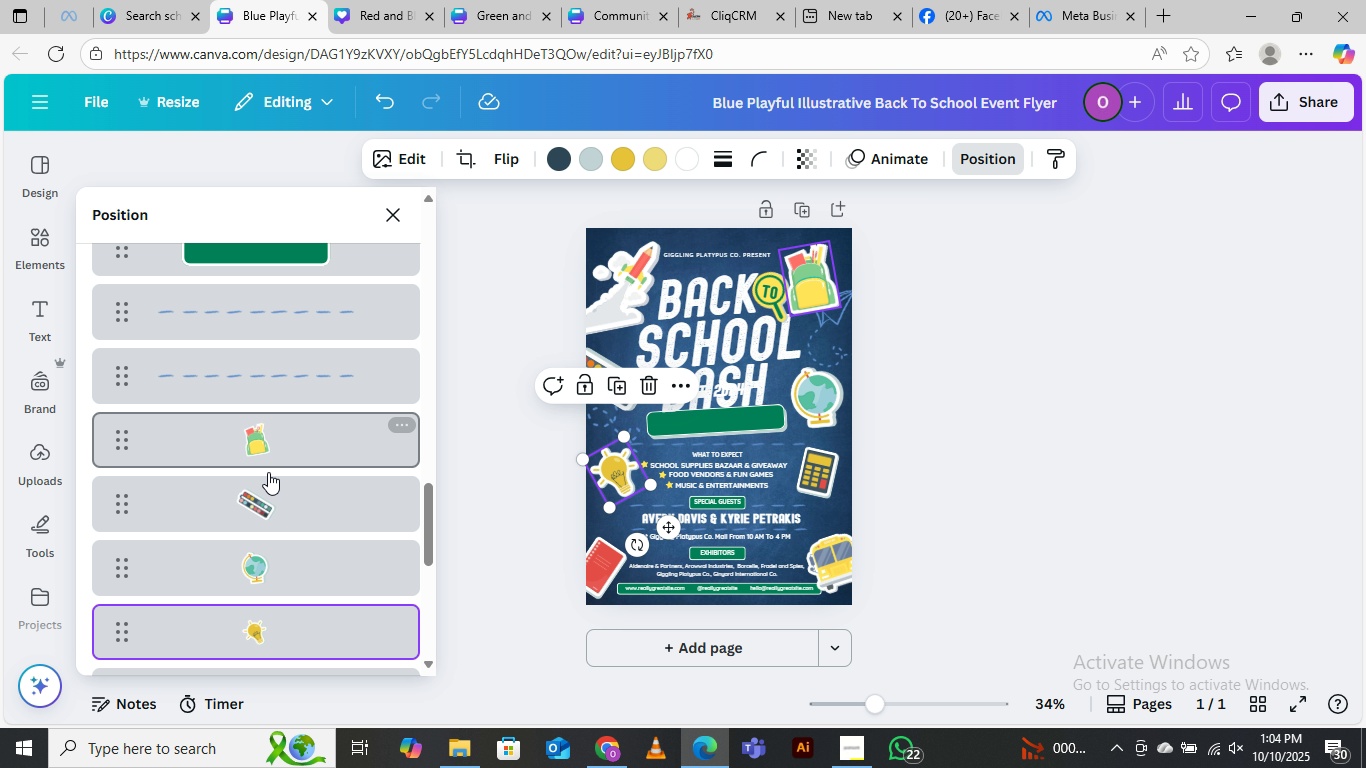 
scroll: coordinate [313, 527], scroll_direction: down, amount: 9.0
 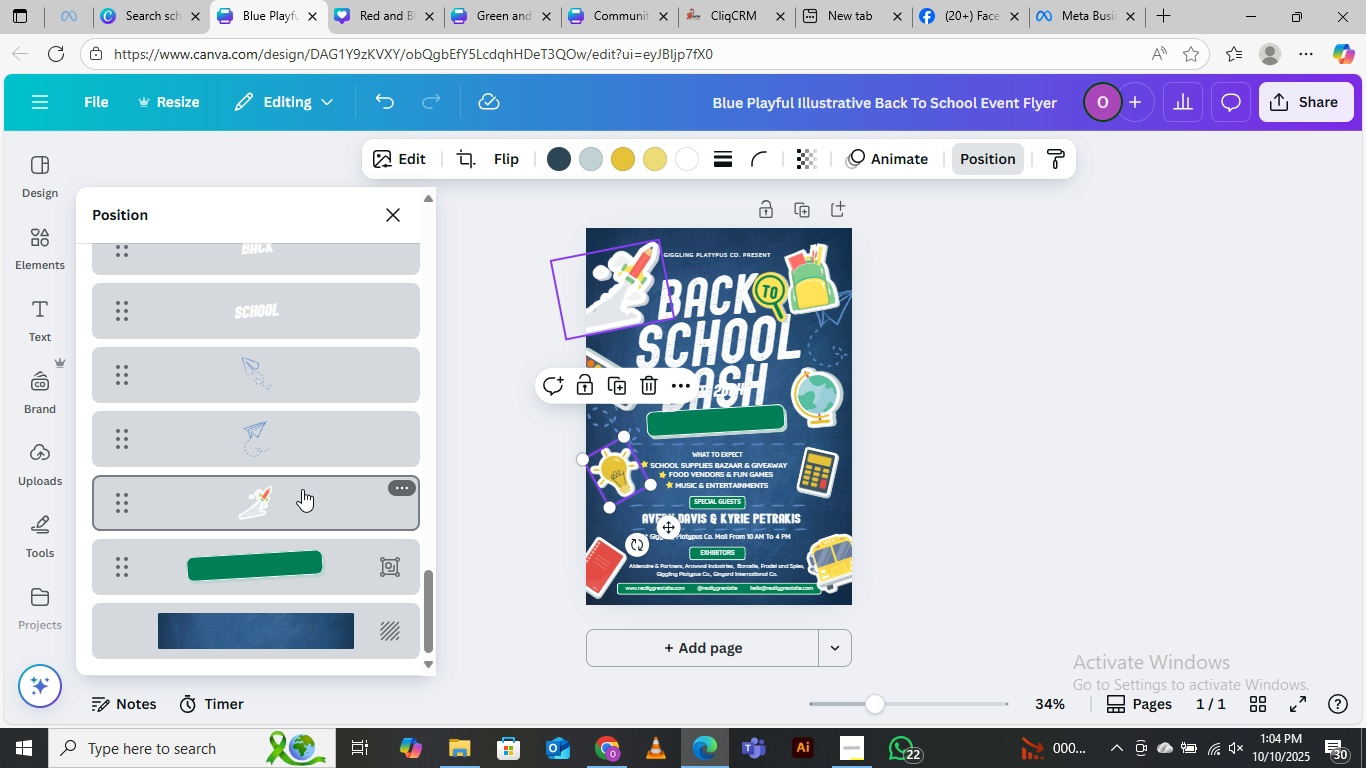 
mouse_move([311, 444])
 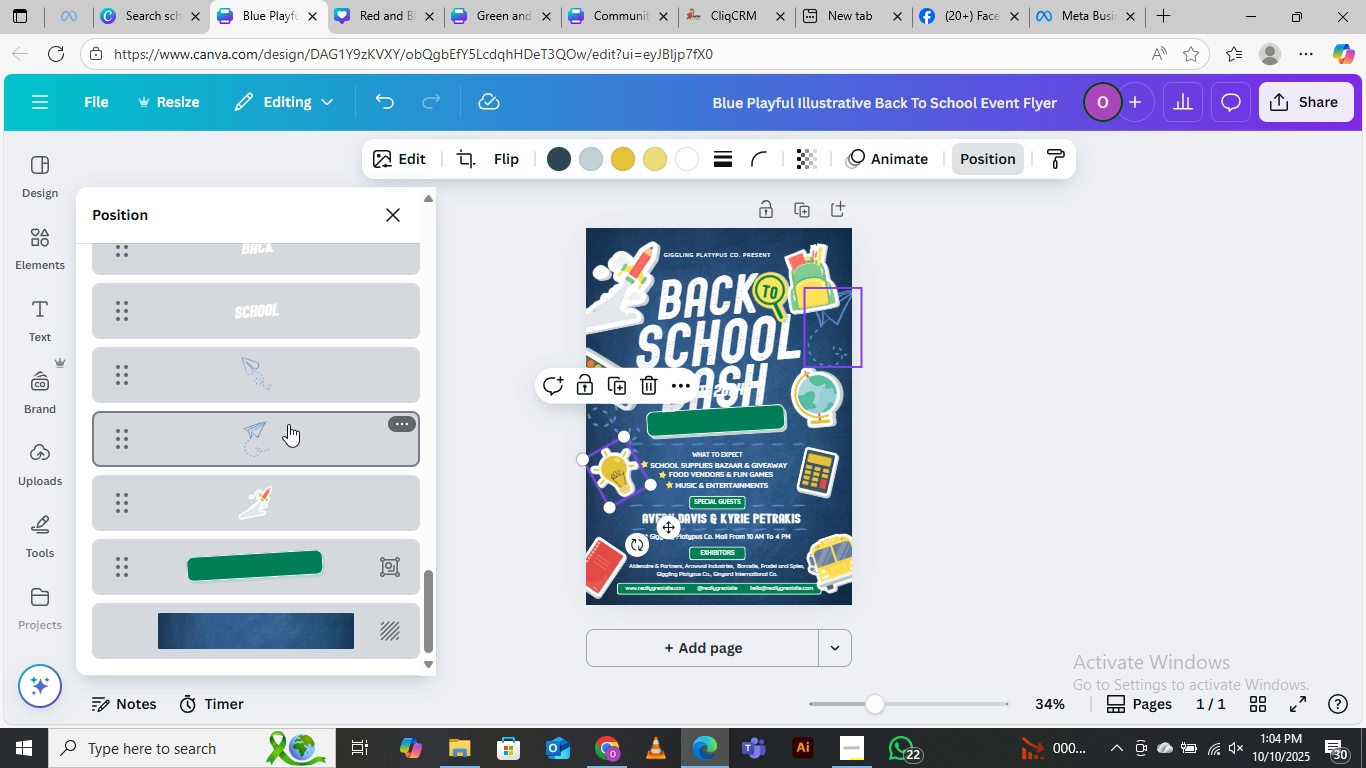 
scroll: coordinate [329, 467], scroll_direction: up, amount: 11.0
 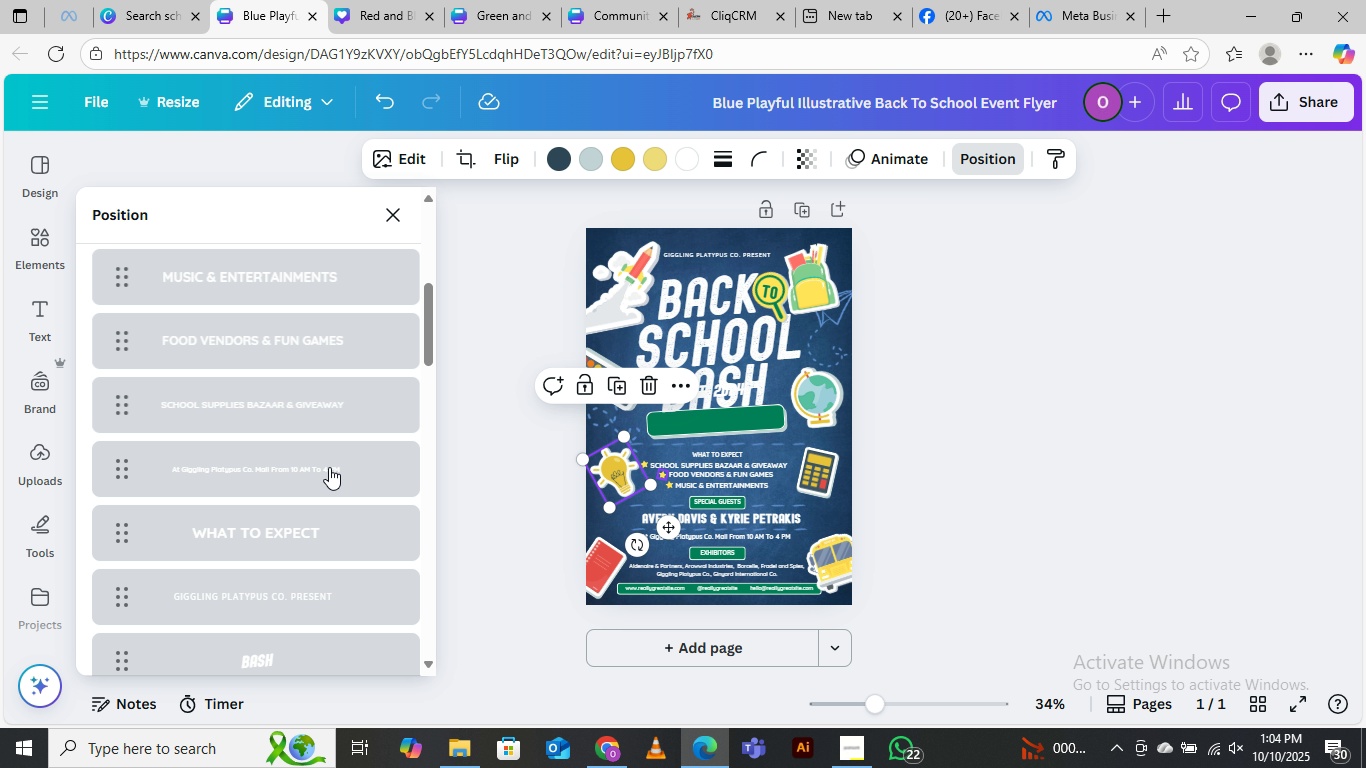 
scroll: coordinate [333, 479], scroll_direction: down, amount: 18.0
 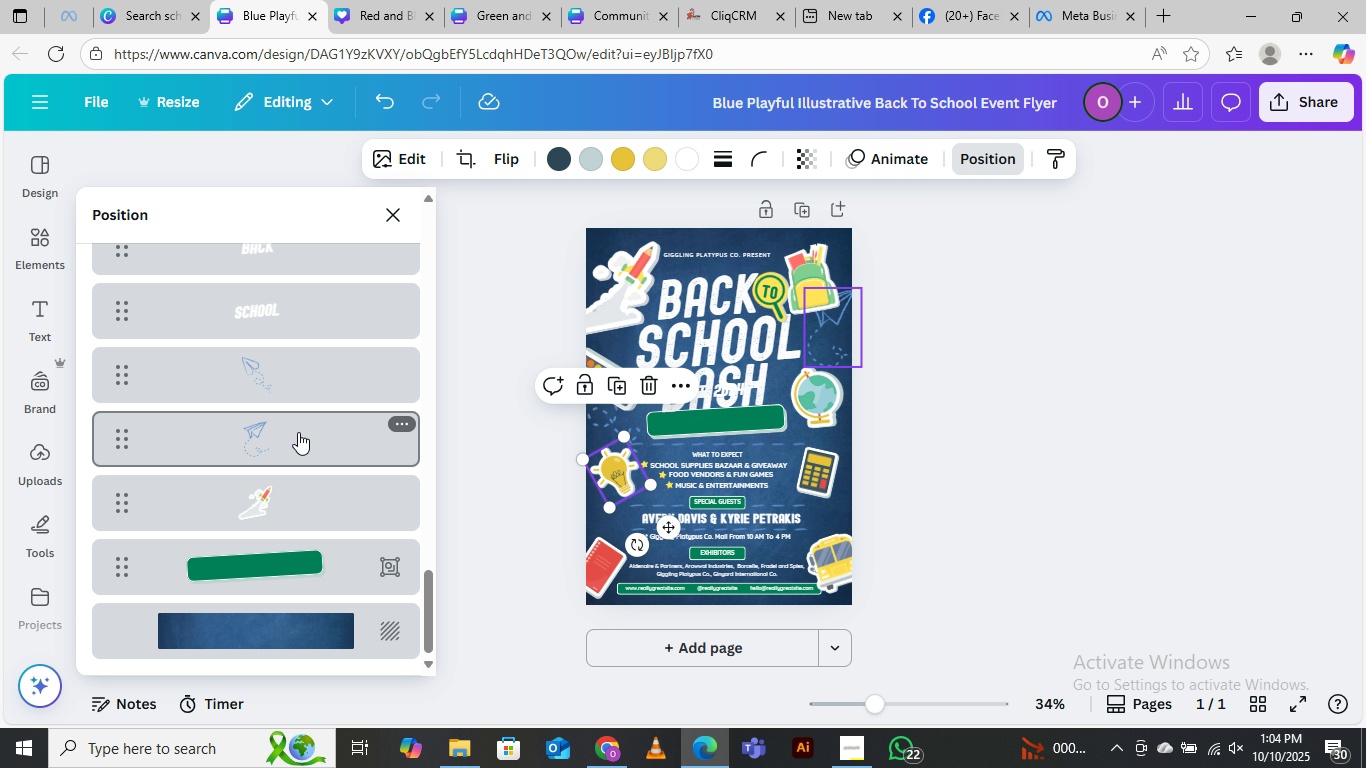 
left_click([297, 434])
 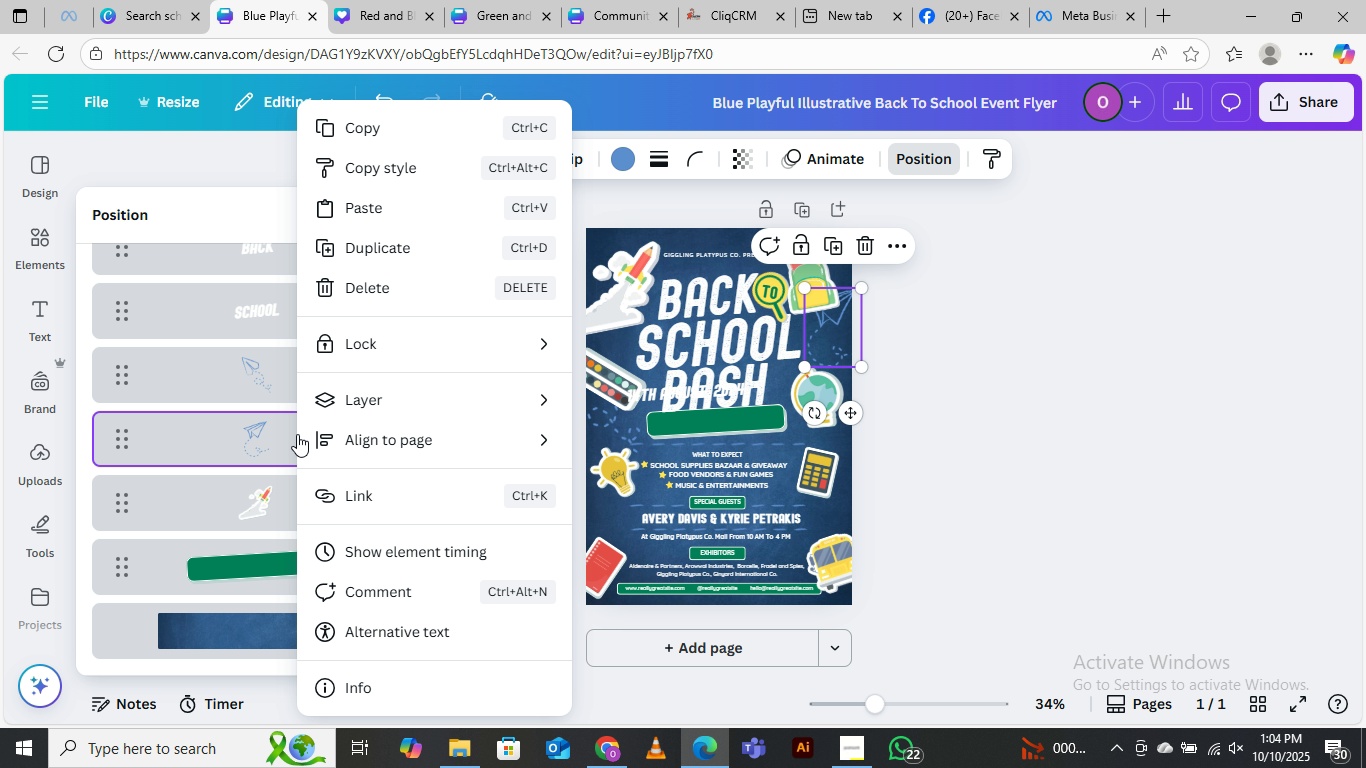 
right_click([297, 434])
 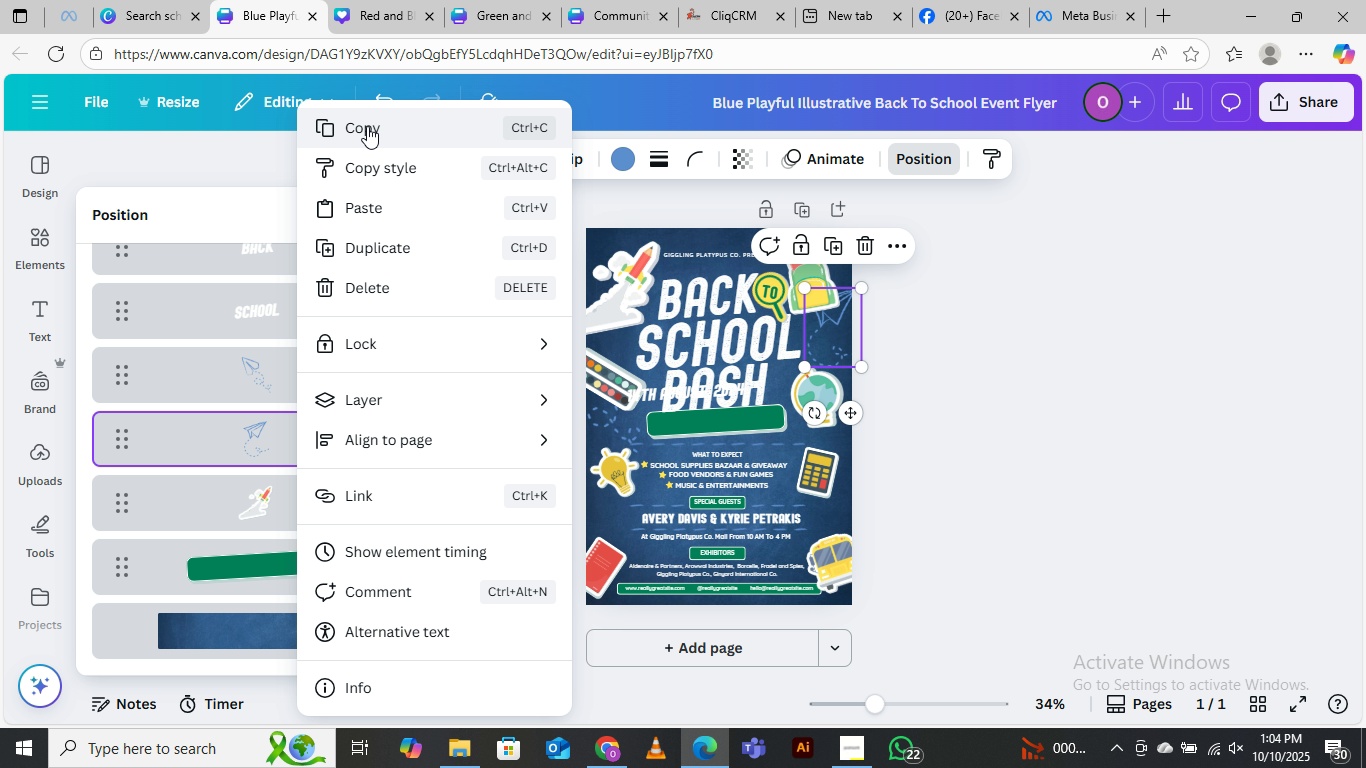 
left_click([367, 126])
 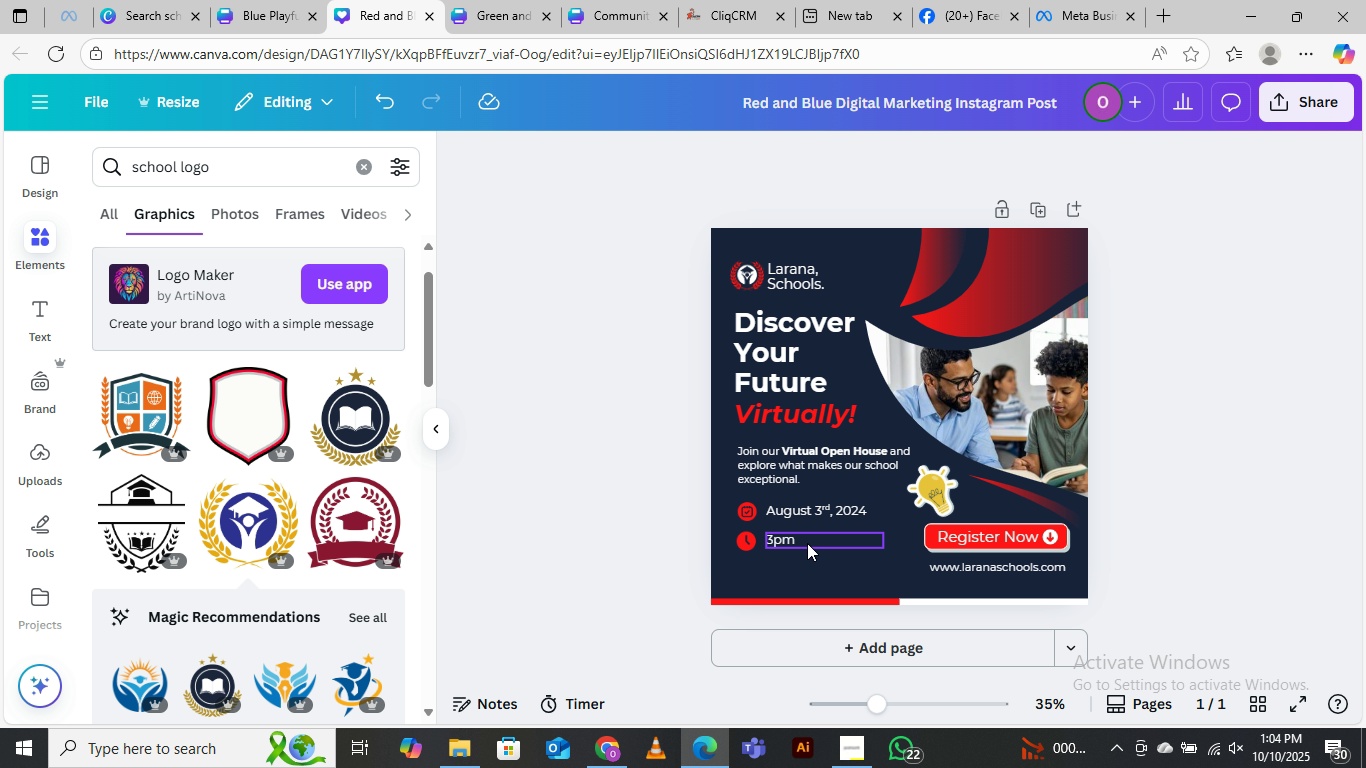 
key(Control+V)
 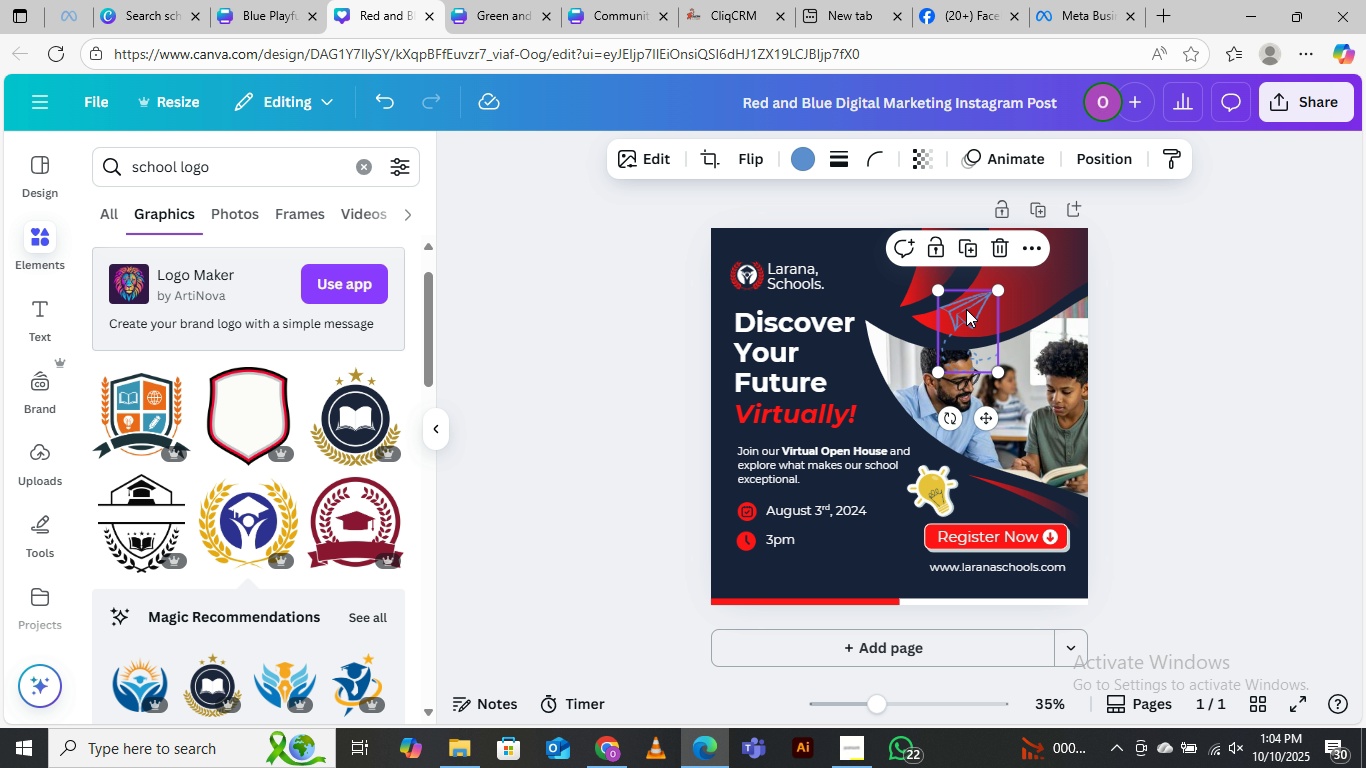 
left_click_drag(start_coordinate=[963, 315], to_coordinate=[863, 258])
 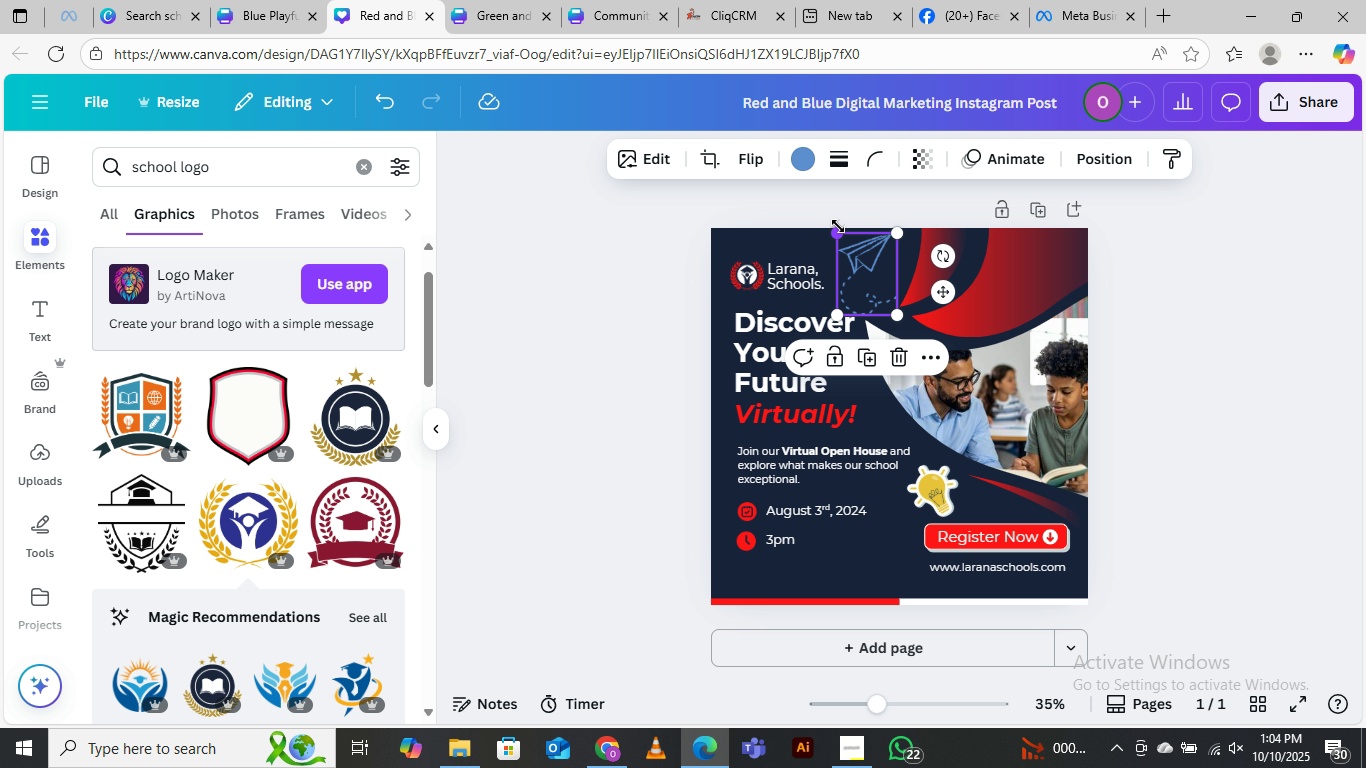 
left_click_drag(start_coordinate=[836, 228], to_coordinate=[855, 257])
 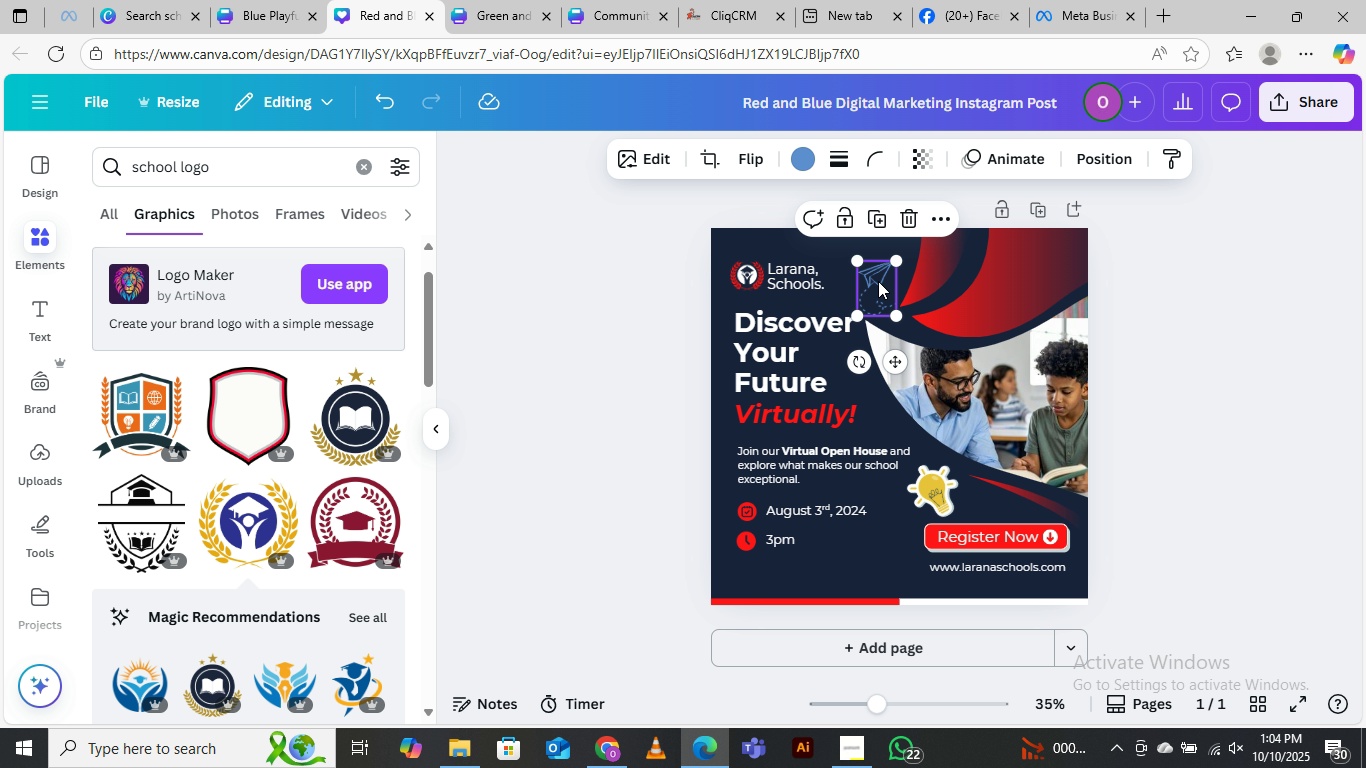 
left_click_drag(start_coordinate=[877, 278], to_coordinate=[867, 274])
 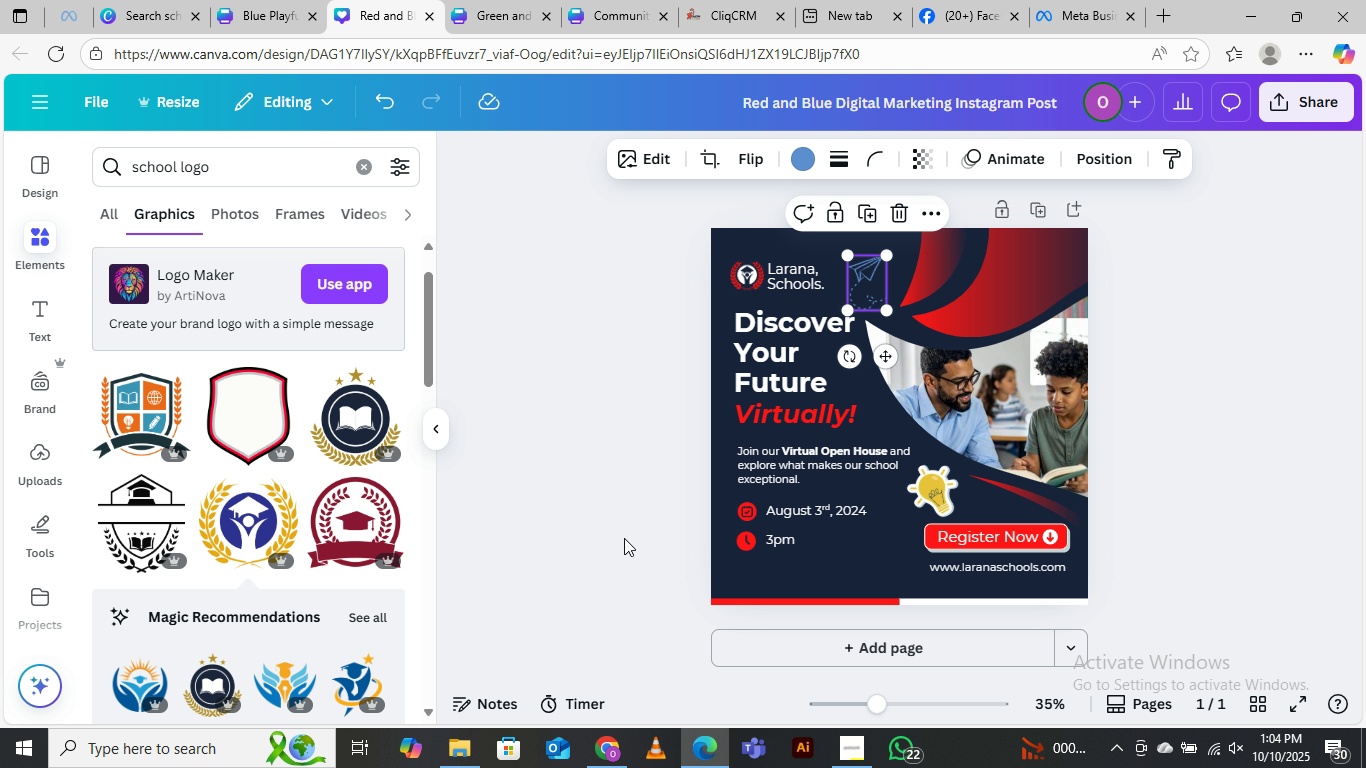 
left_click([567, 512])
 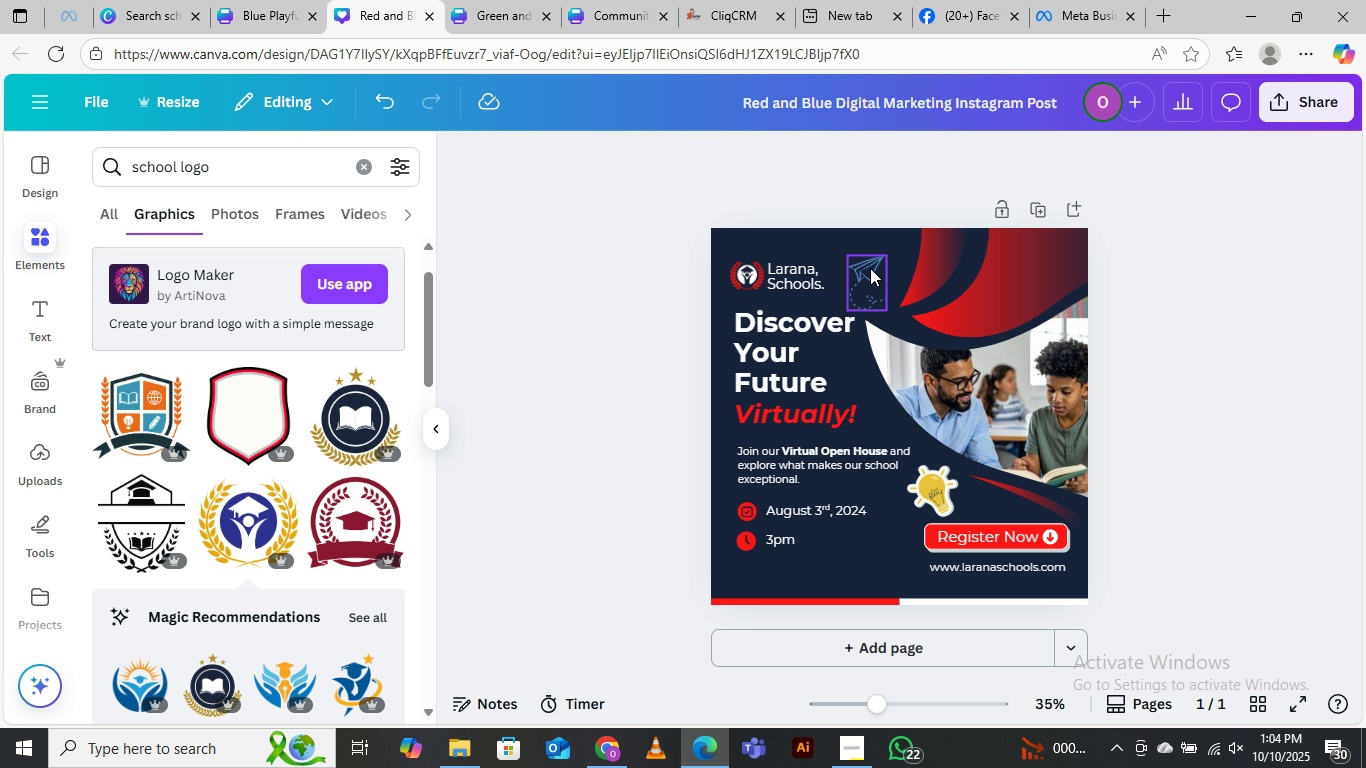 
left_click([869, 265])
 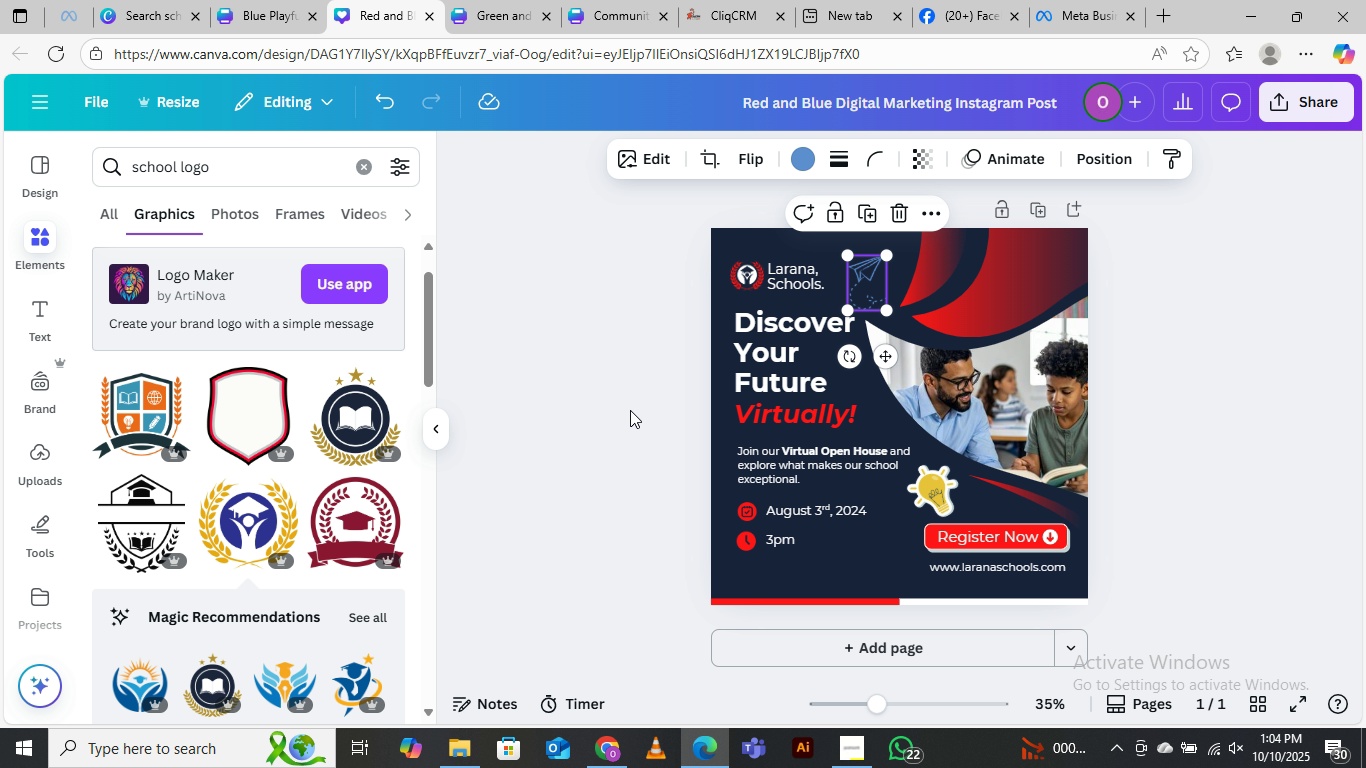 
left_click([625, 407])
 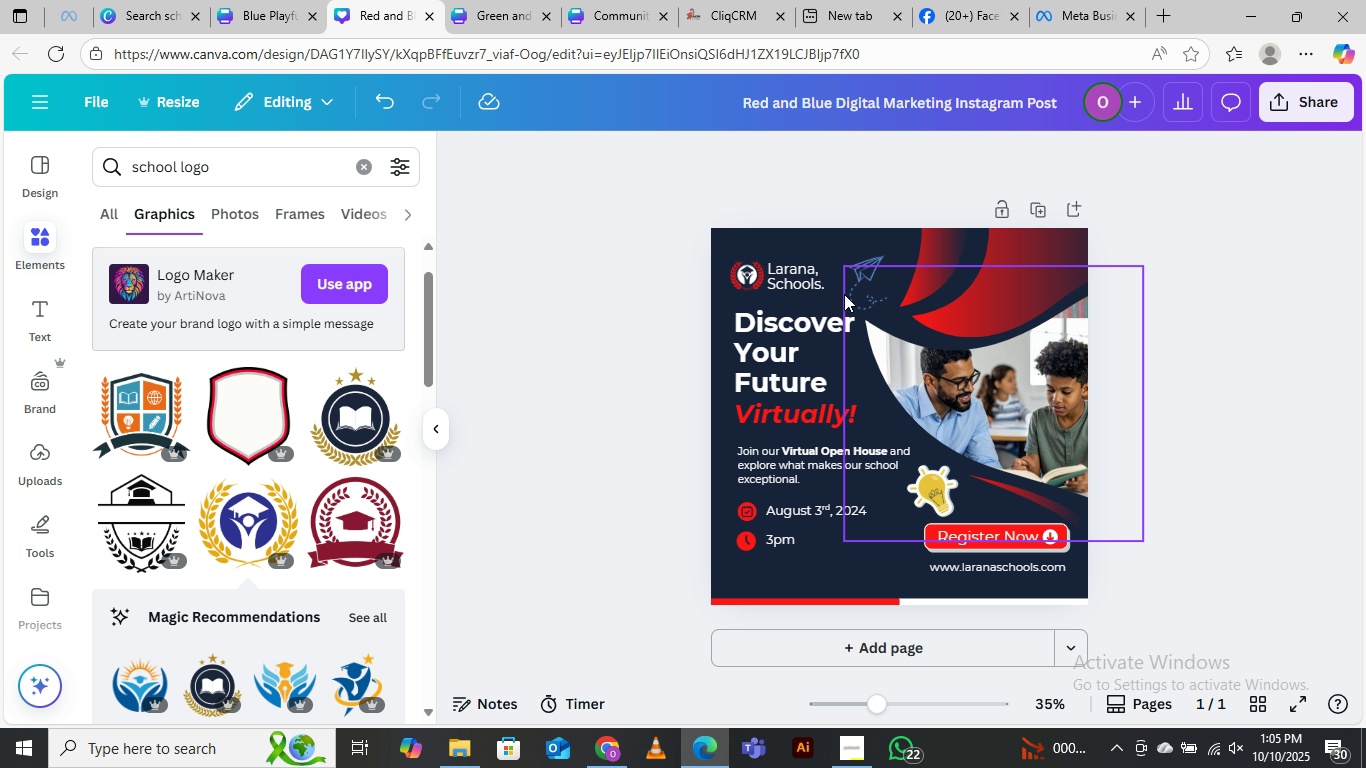 
left_click_drag(start_coordinate=[868, 280], to_coordinate=[850, 369])
 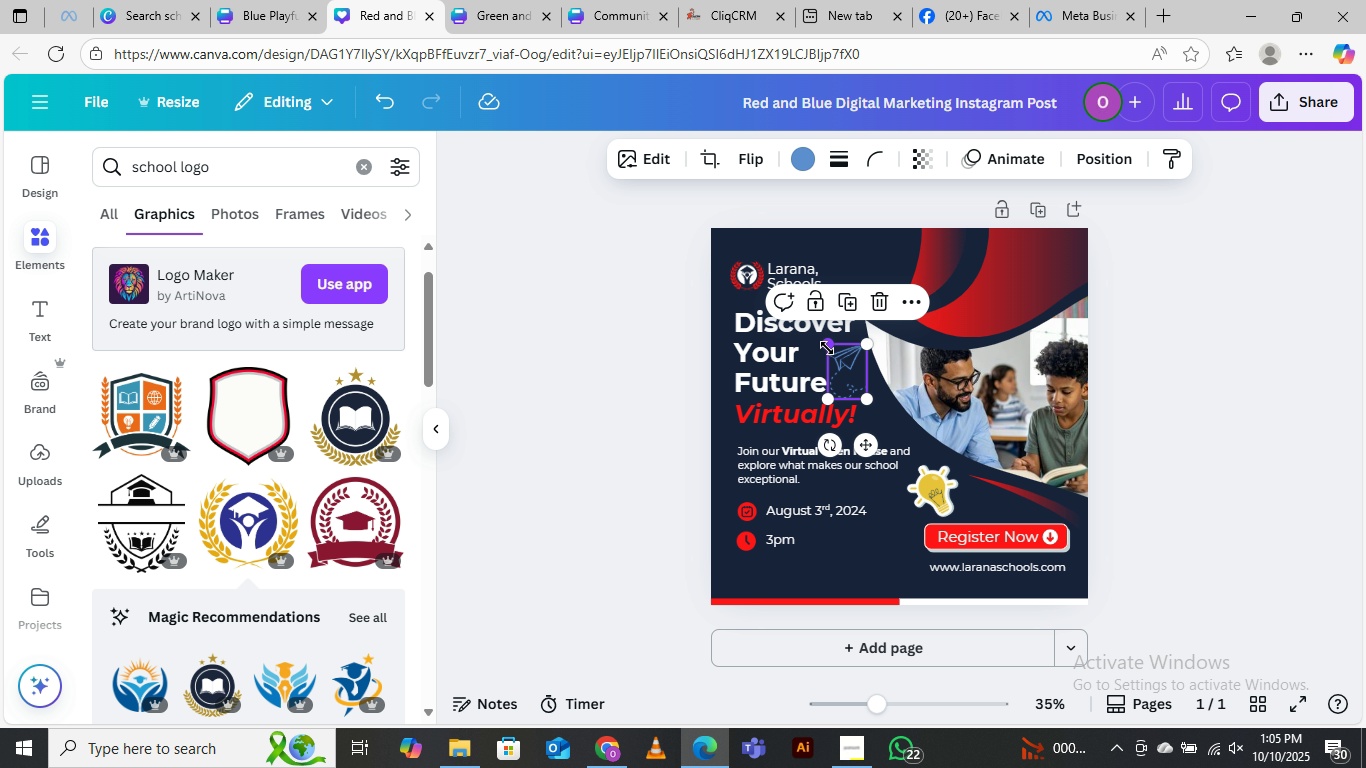 
left_click_drag(start_coordinate=[826, 347], to_coordinate=[838, 355])
 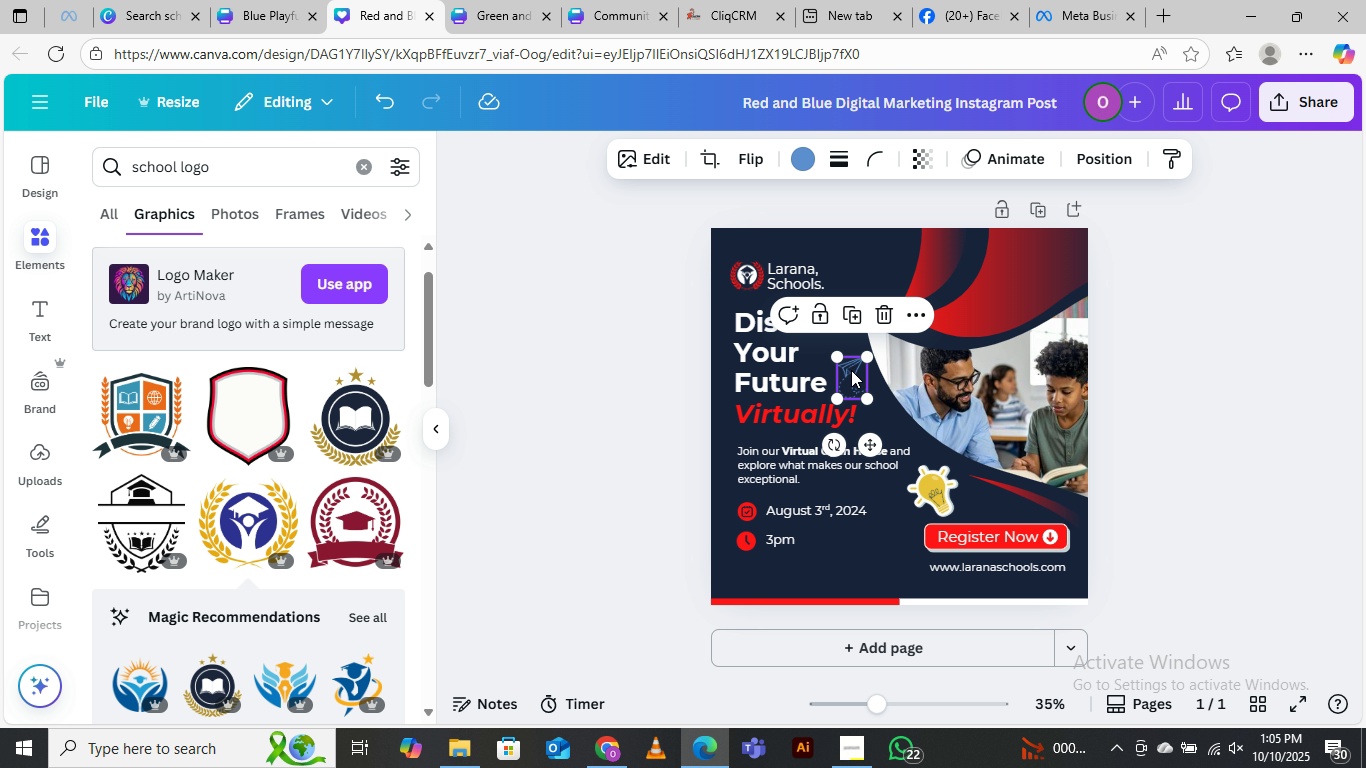 
left_click_drag(start_coordinate=[850, 369], to_coordinate=[848, 355])
 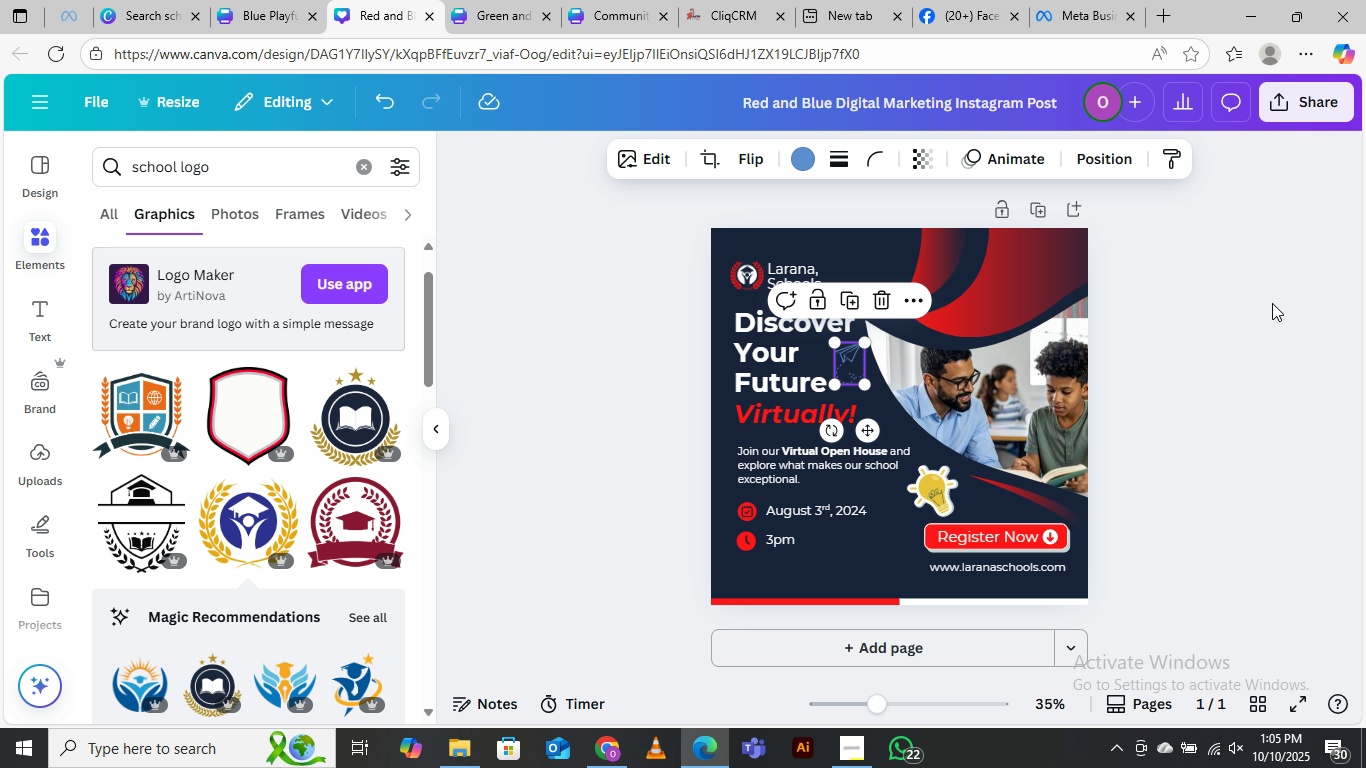 
left_click([1272, 303])
 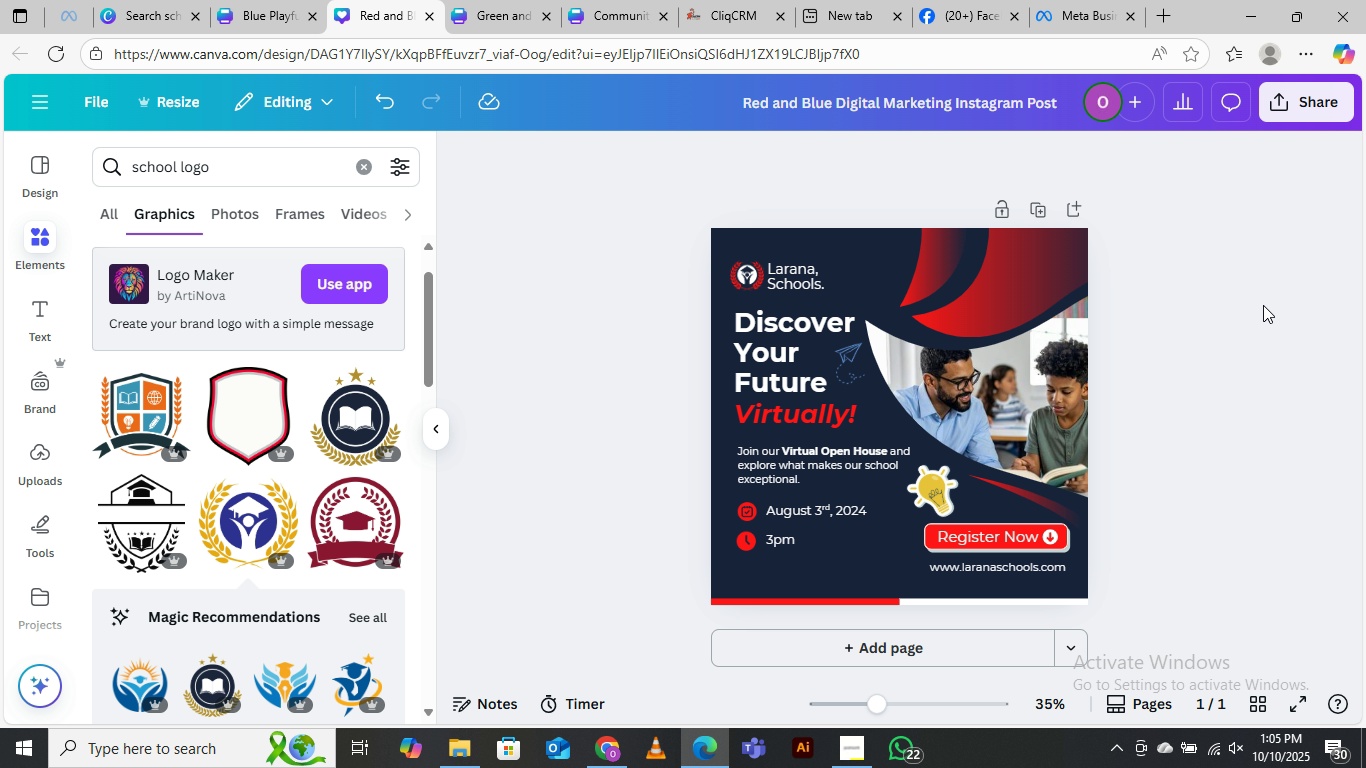 
wait(5.41)
 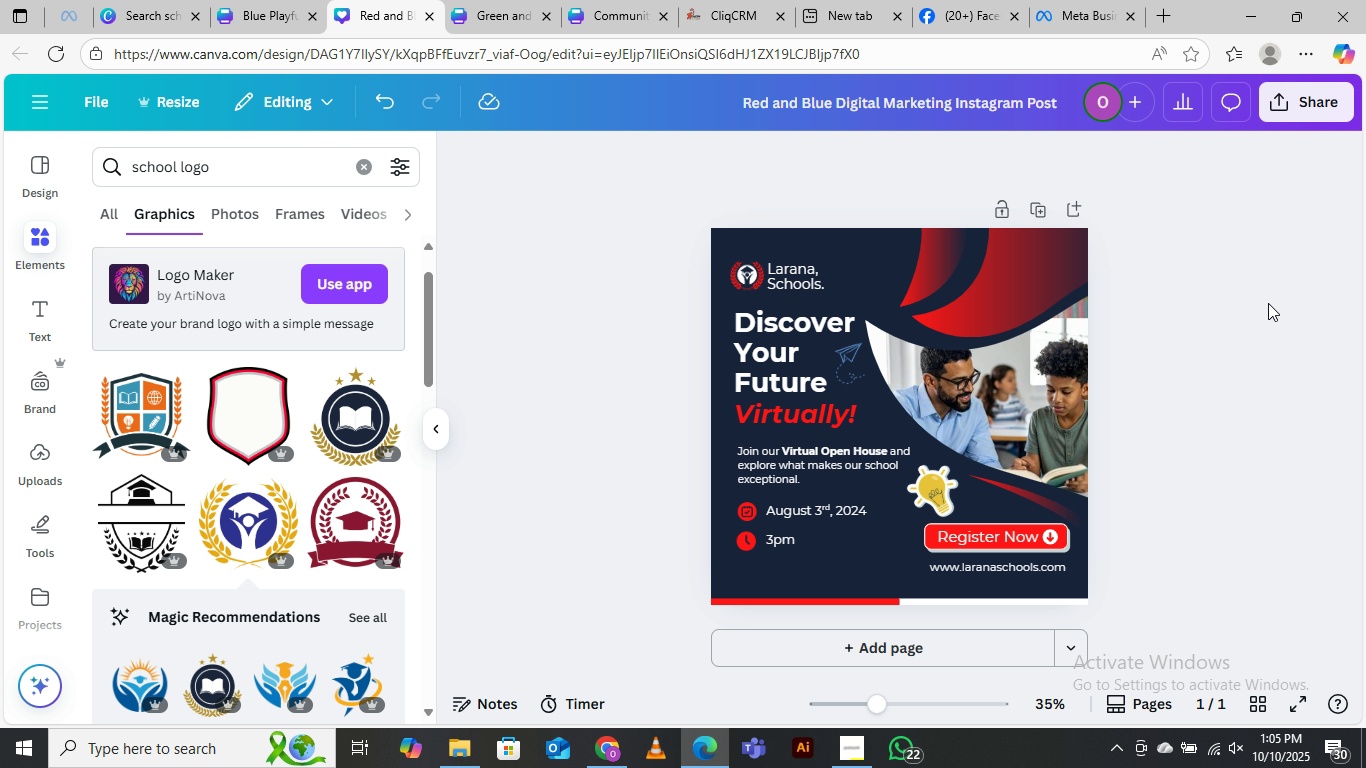 
left_click([926, 488])
 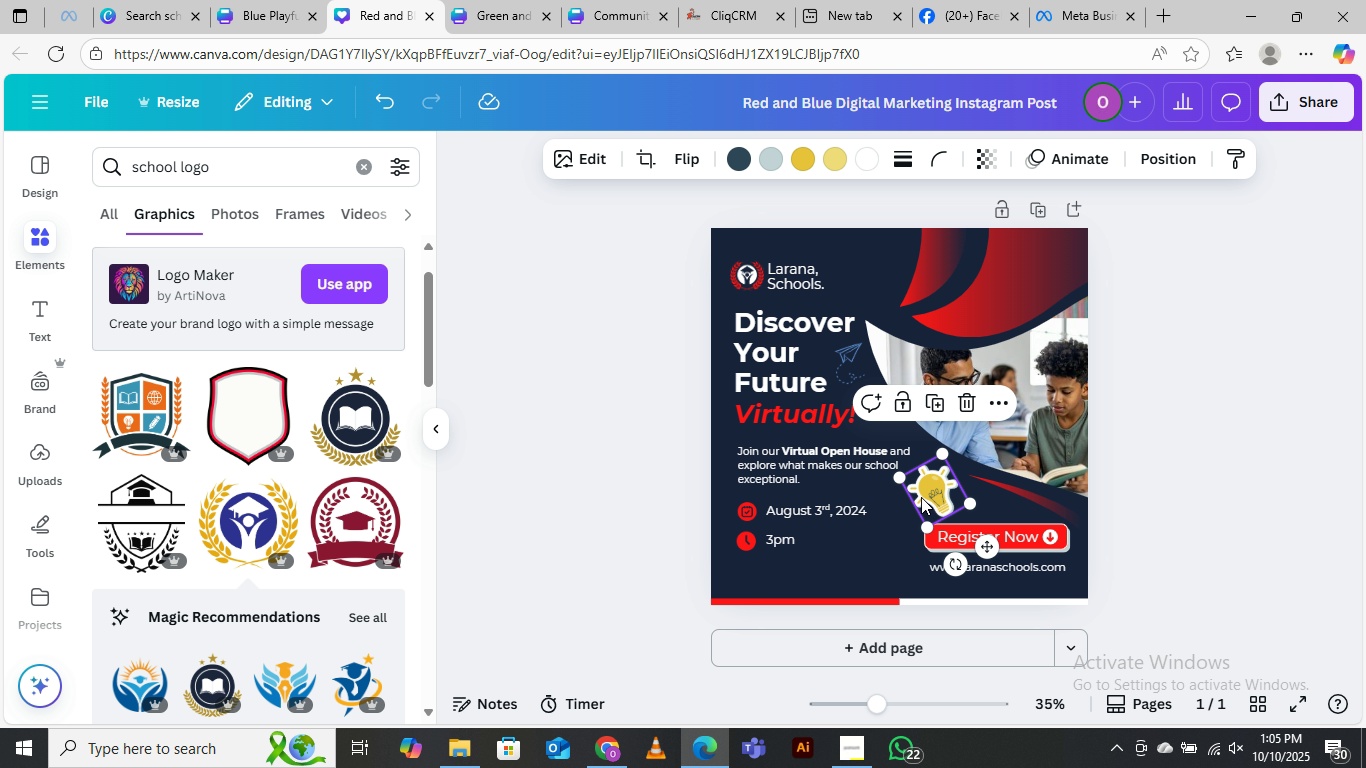 
left_click_drag(start_coordinate=[924, 497], to_coordinate=[851, 573])
 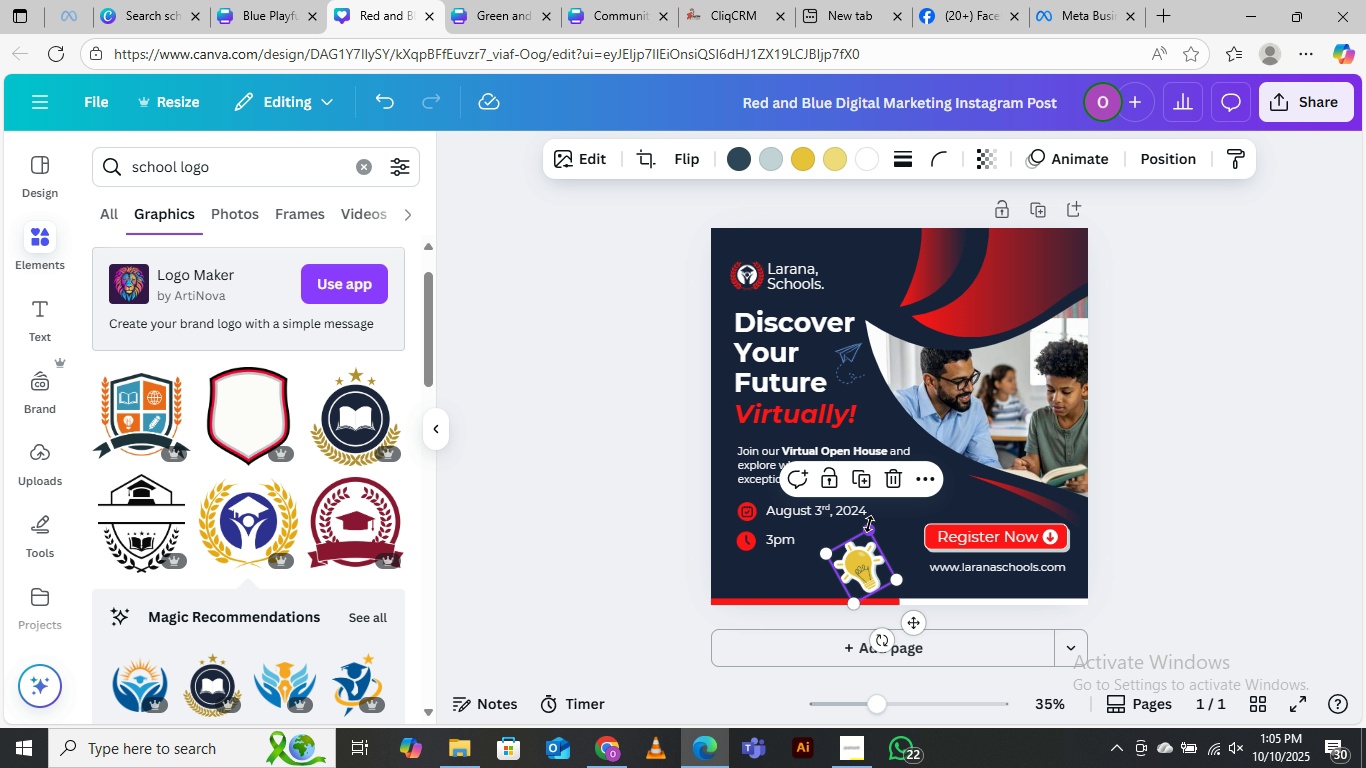 
left_click_drag(start_coordinate=[869, 526], to_coordinate=[869, 516])
 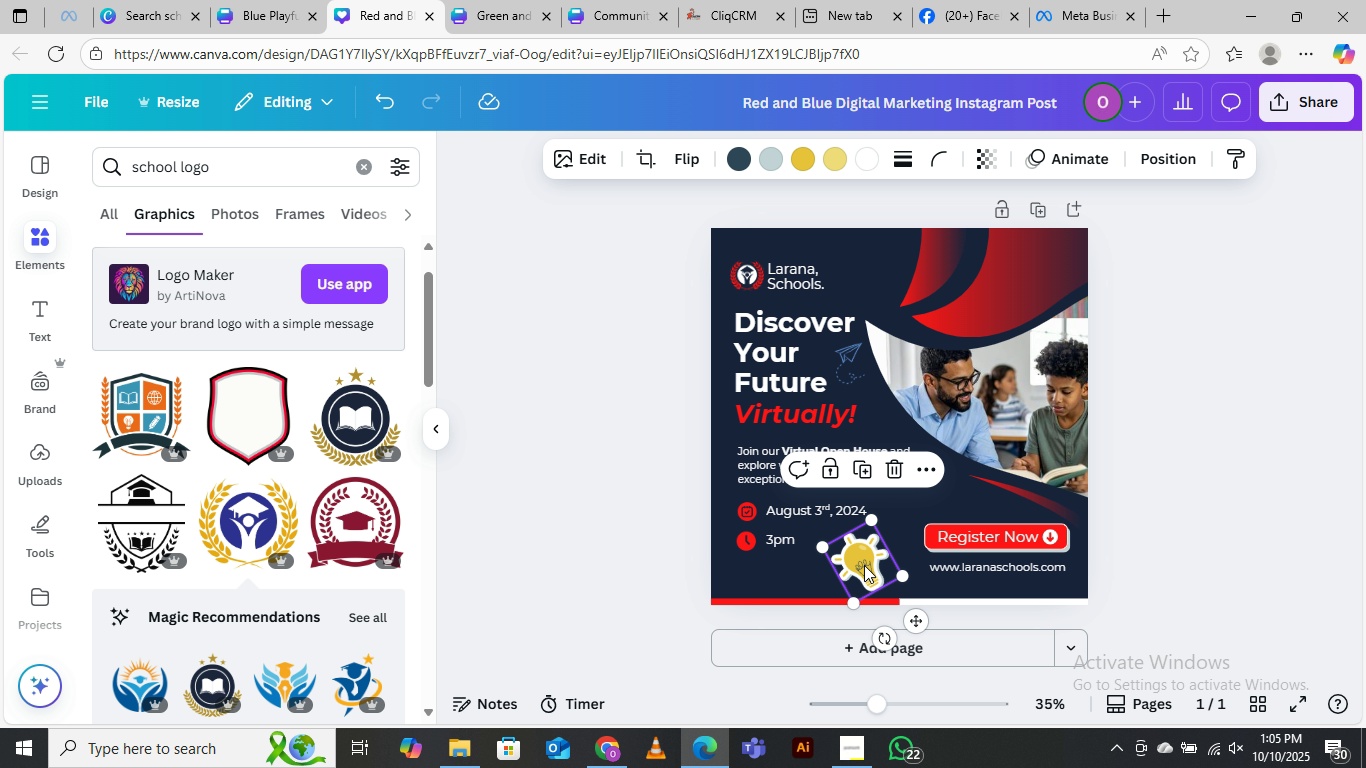 
left_click_drag(start_coordinate=[864, 562], to_coordinate=[850, 578])
 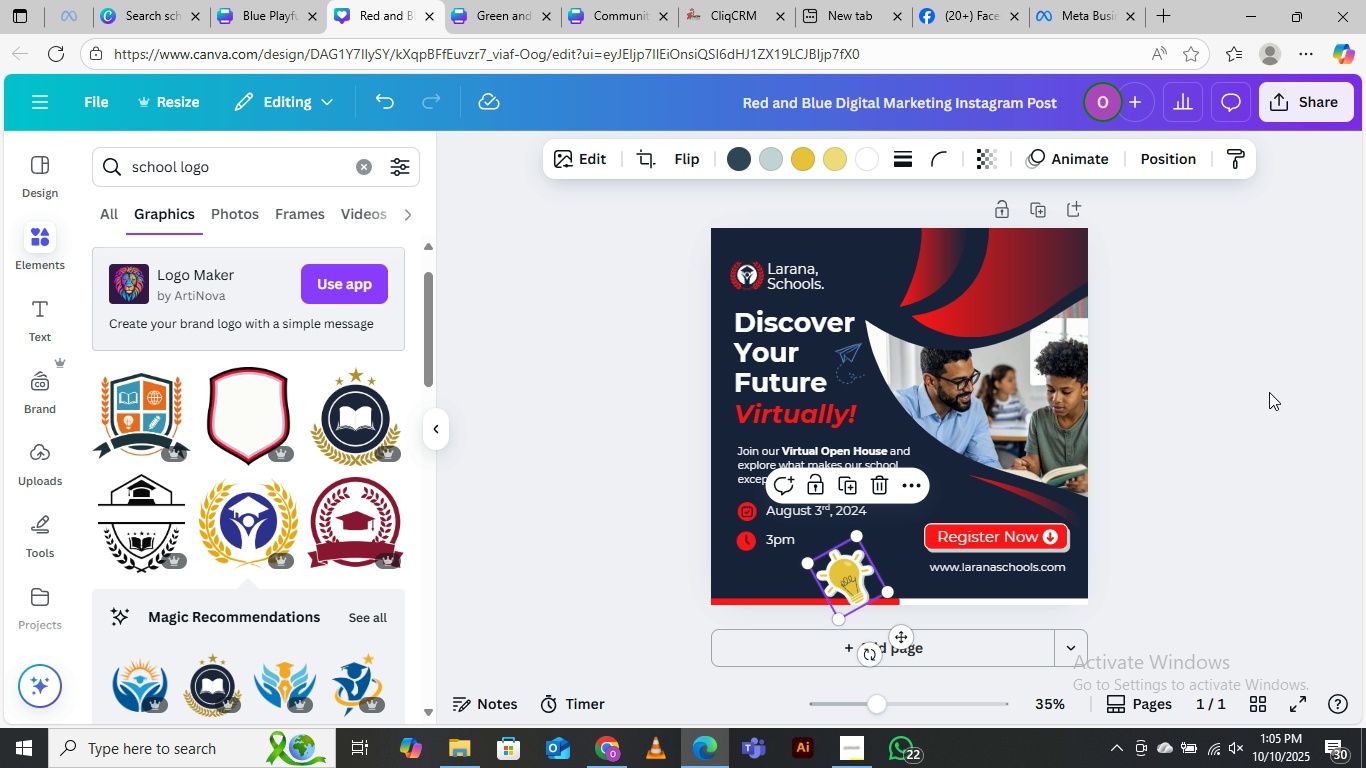 
left_click([1269, 392])
 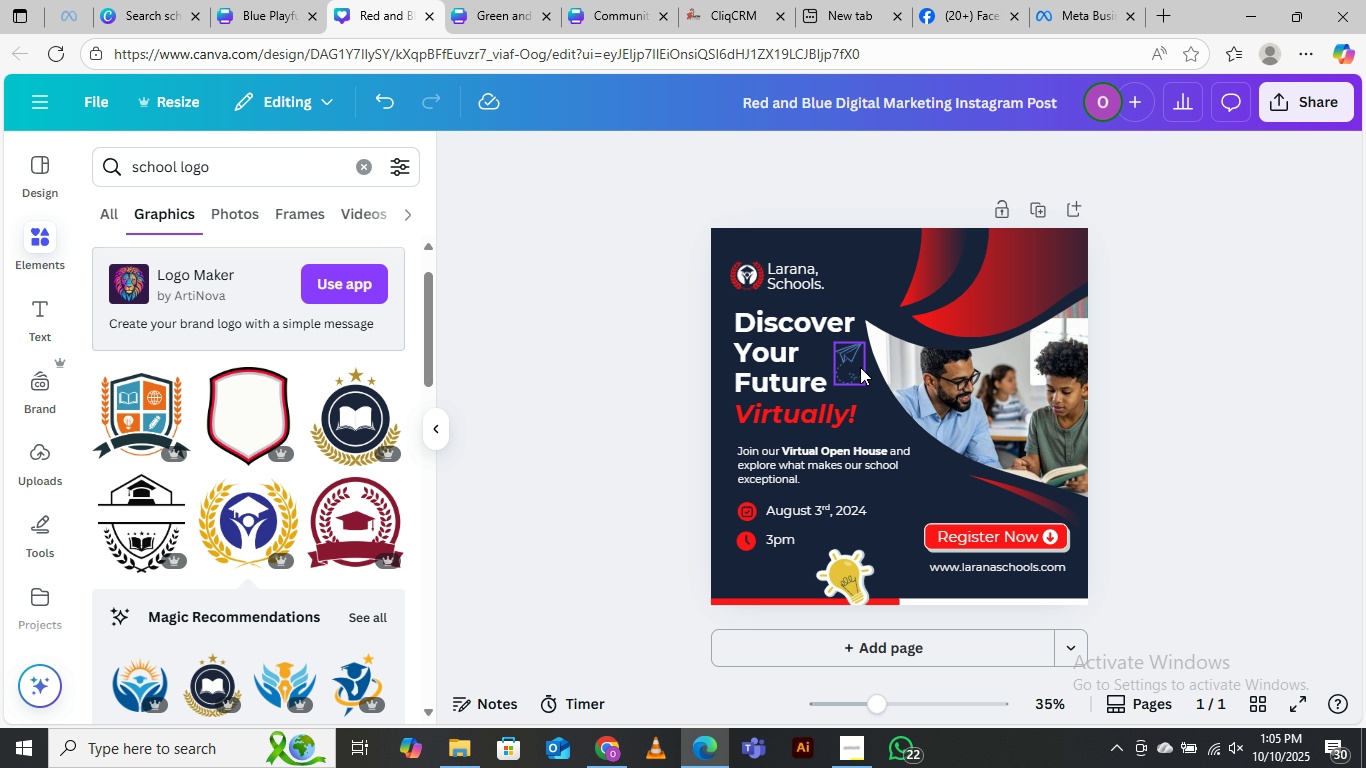 
left_click([855, 364])
 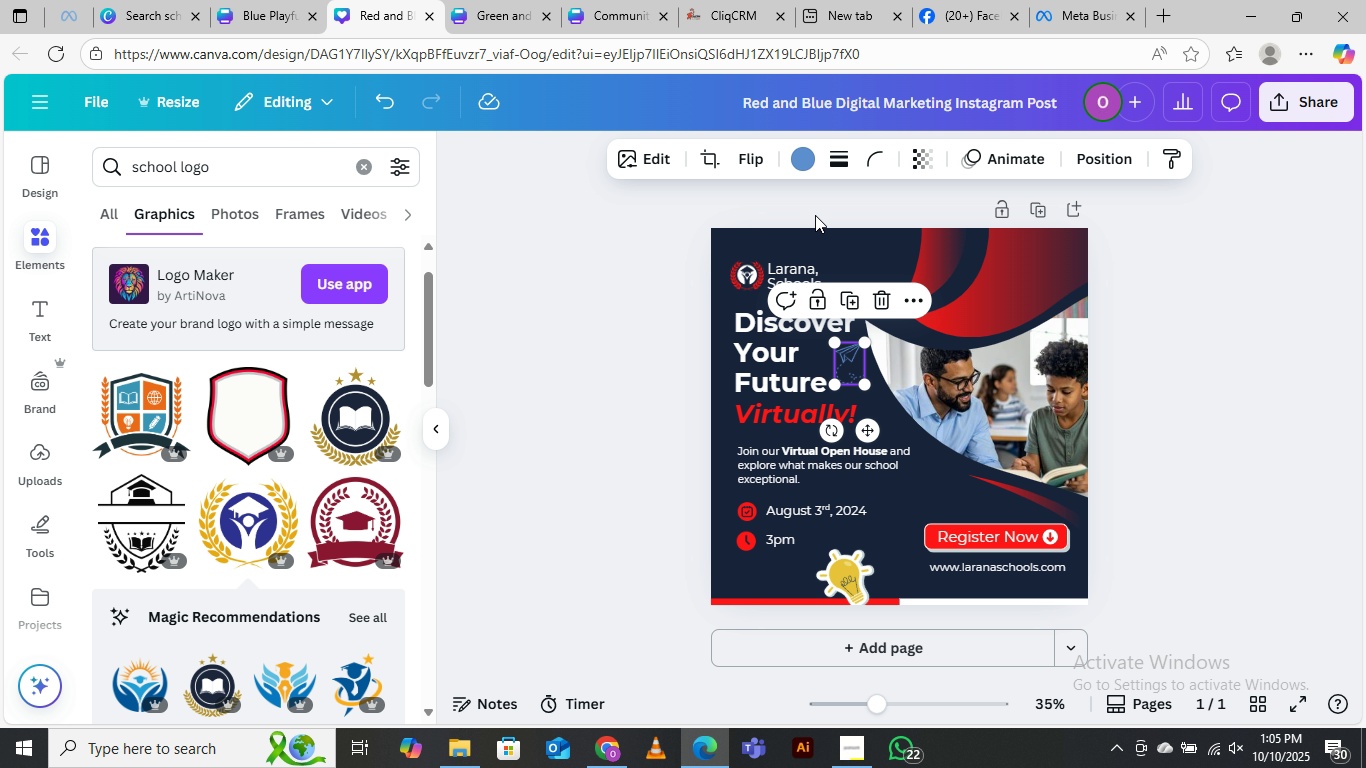 
left_click([800, 161])
 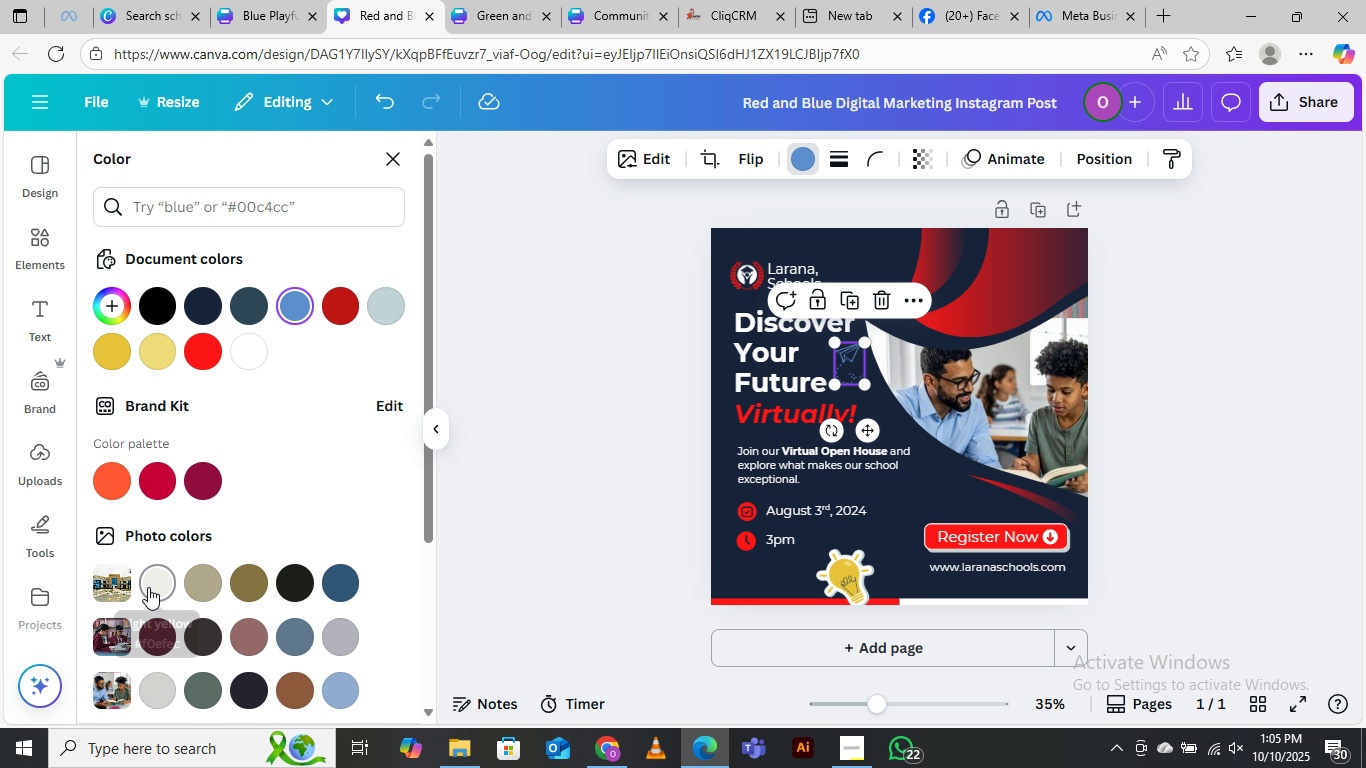 
left_click([156, 587])
 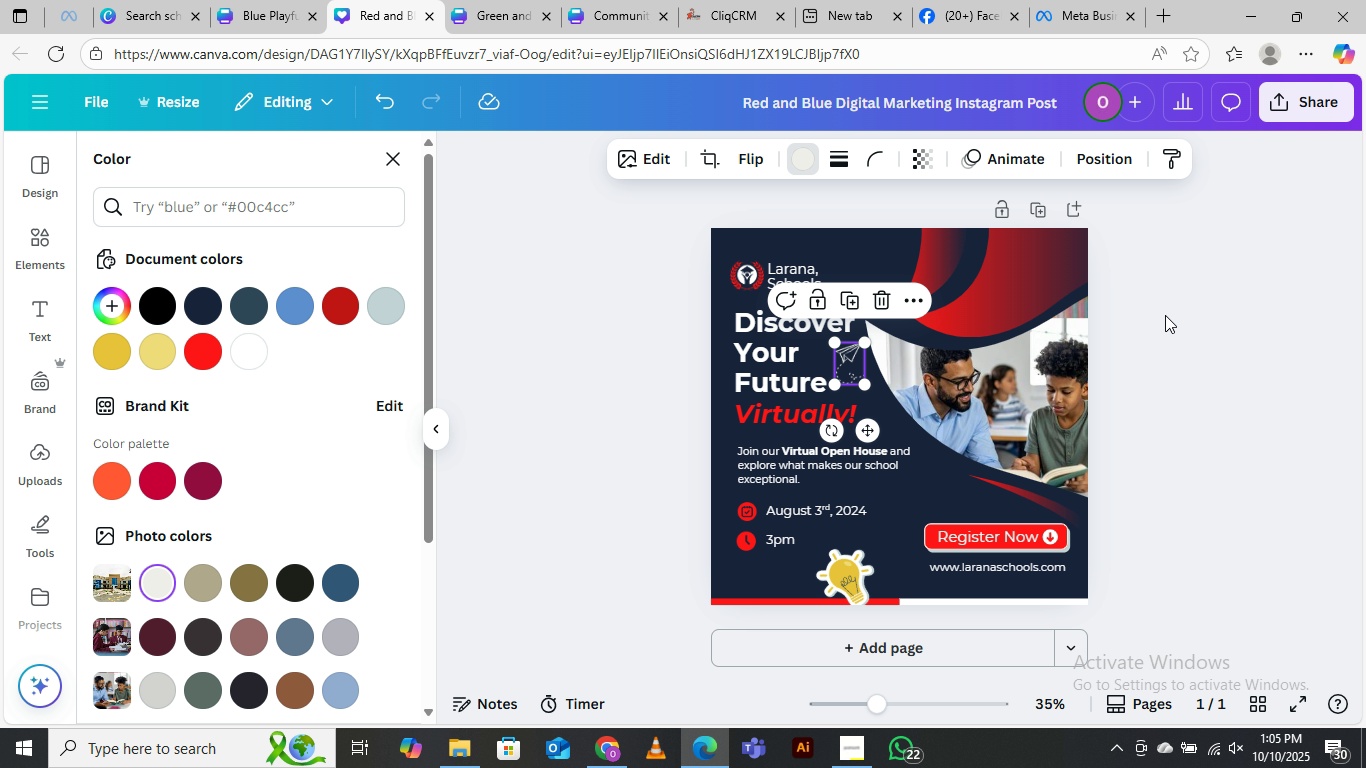 
left_click([1229, 287])
 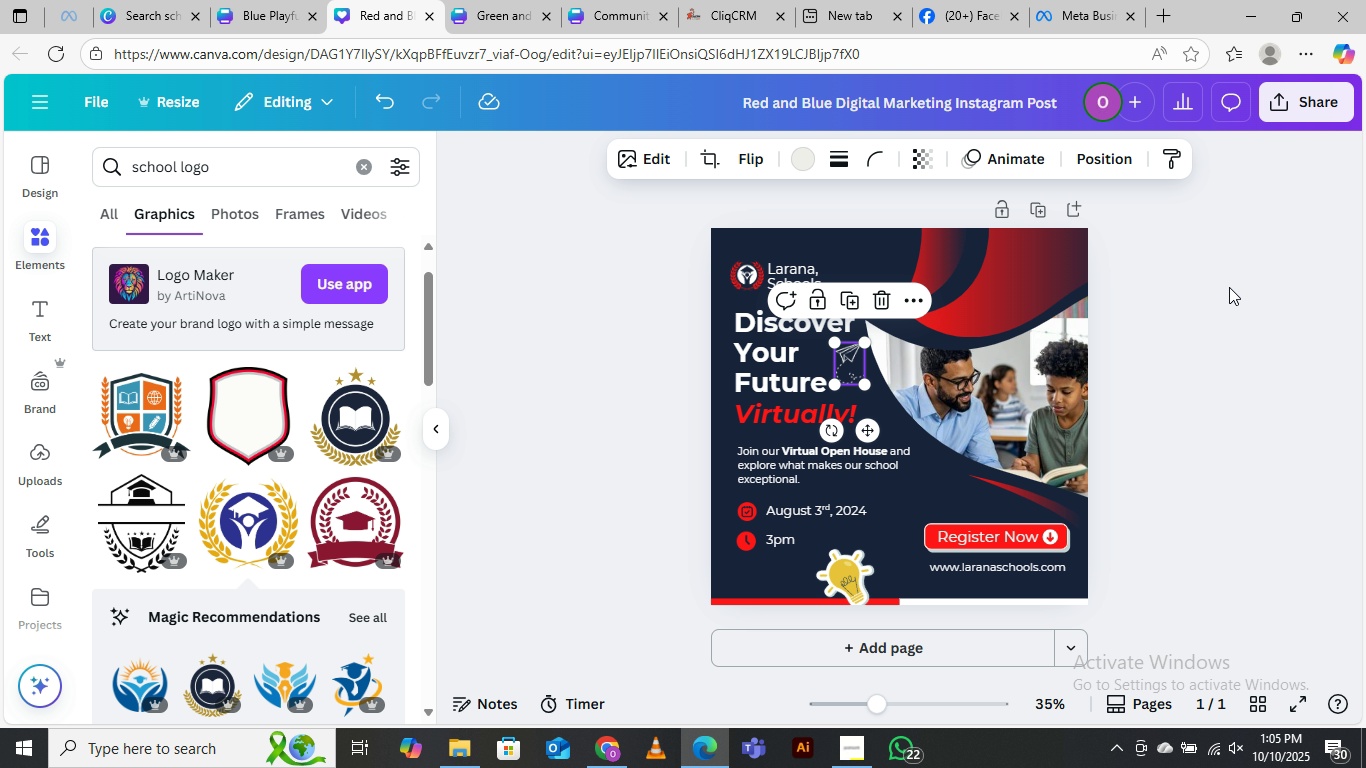 
double_click([1229, 287])
 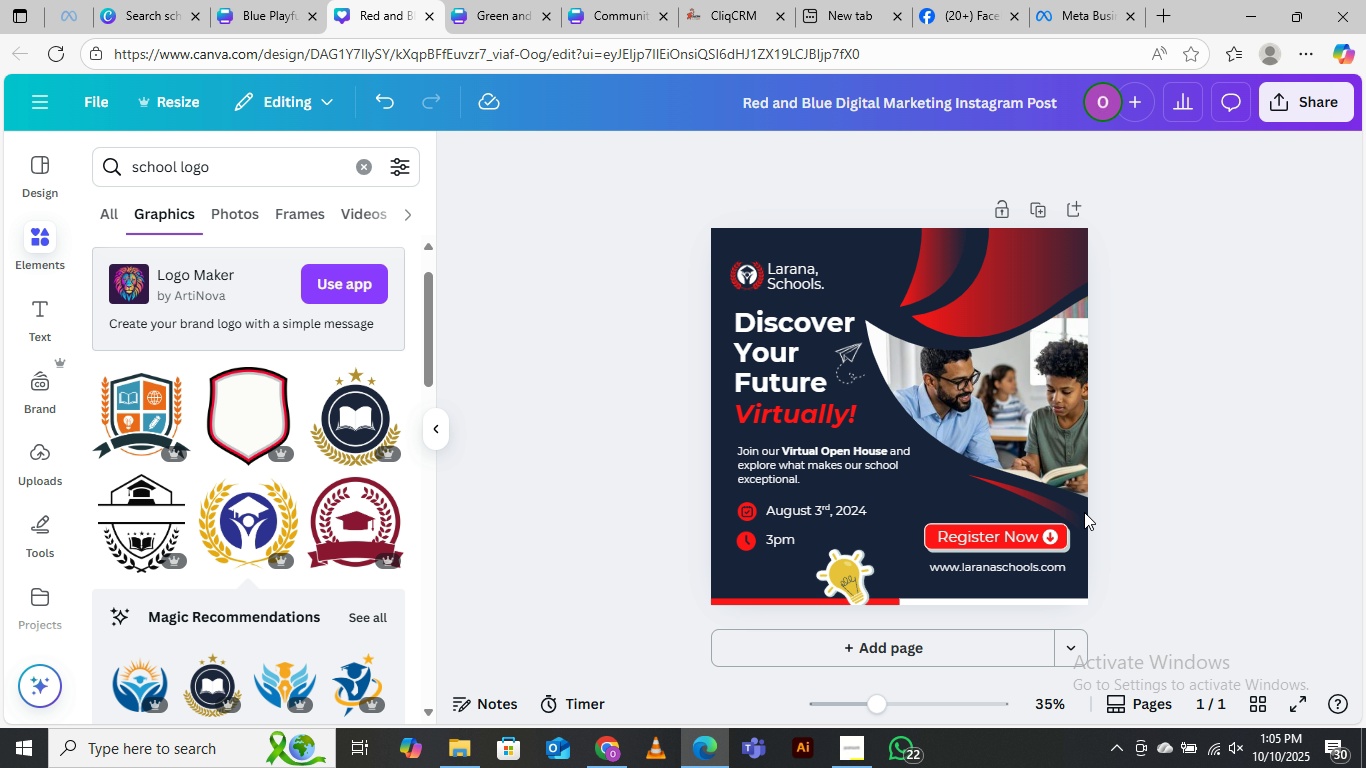 
left_click_drag(start_coordinate=[840, 575], to_coordinate=[1064, 294])
 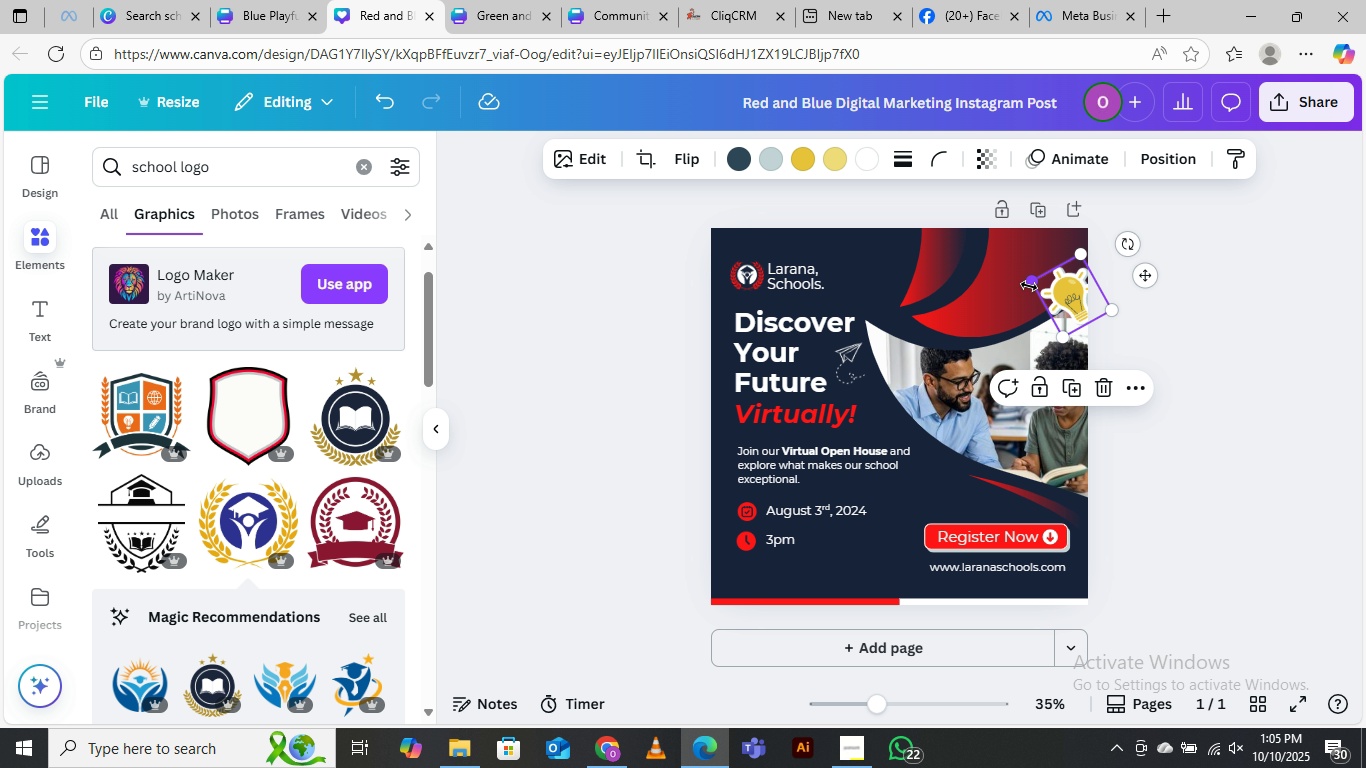 
left_click_drag(start_coordinate=[1029, 286], to_coordinate=[1008, 272])
 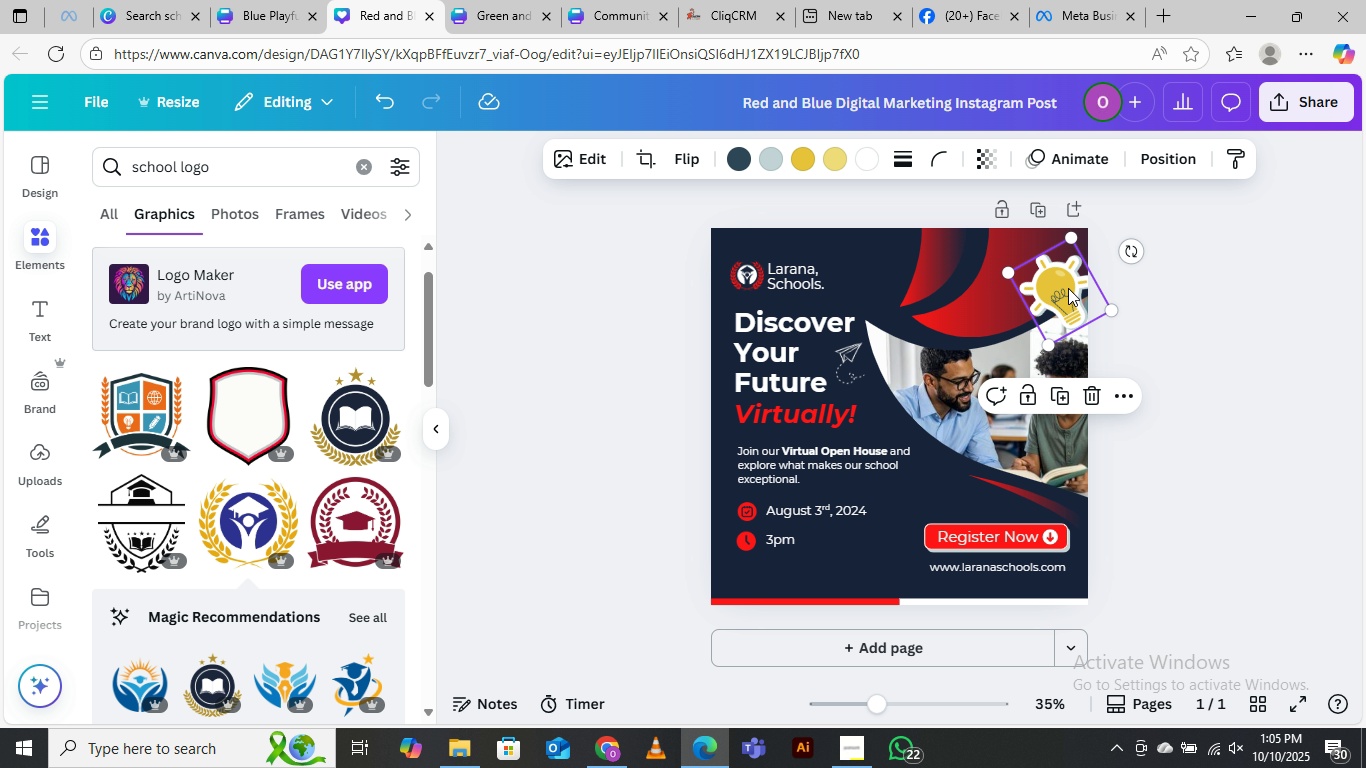 
left_click_drag(start_coordinate=[1068, 288], to_coordinate=[1080, 289])
 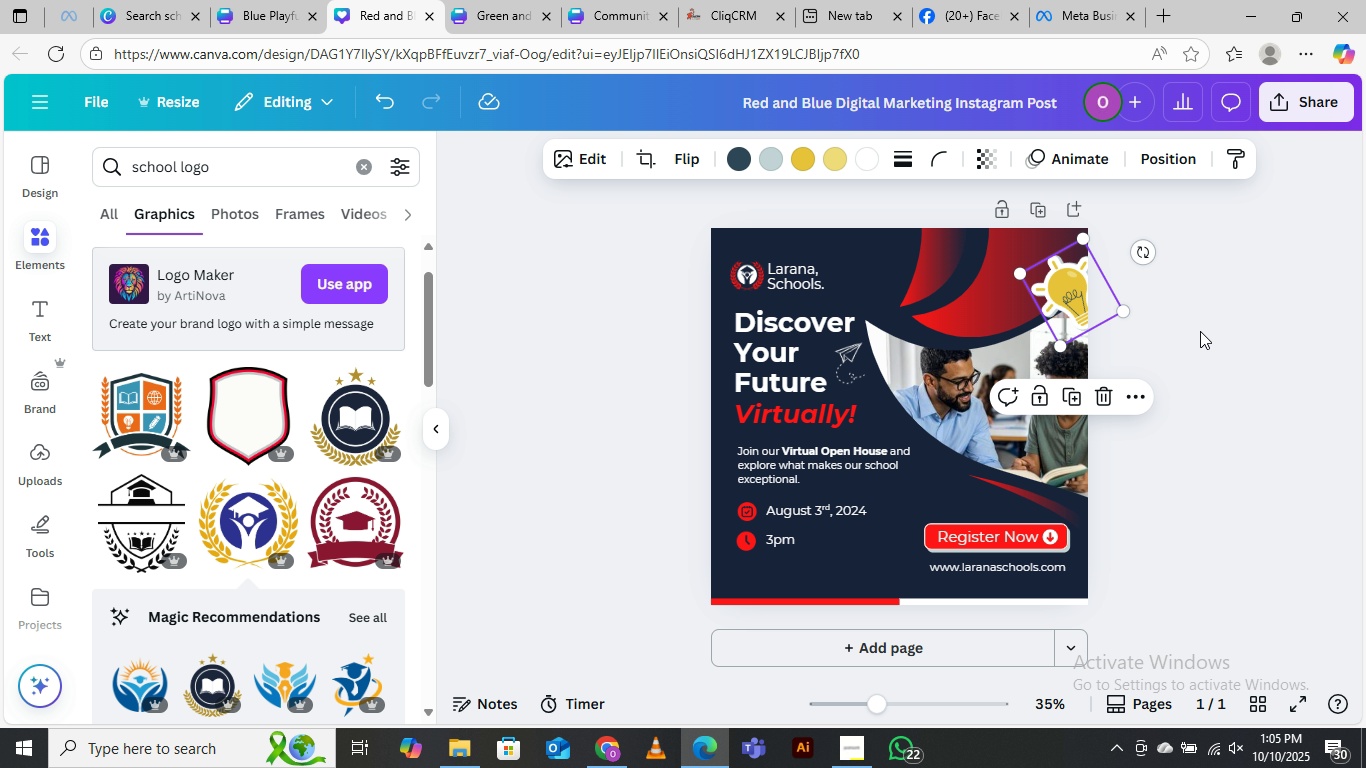 
left_click([1200, 331])
 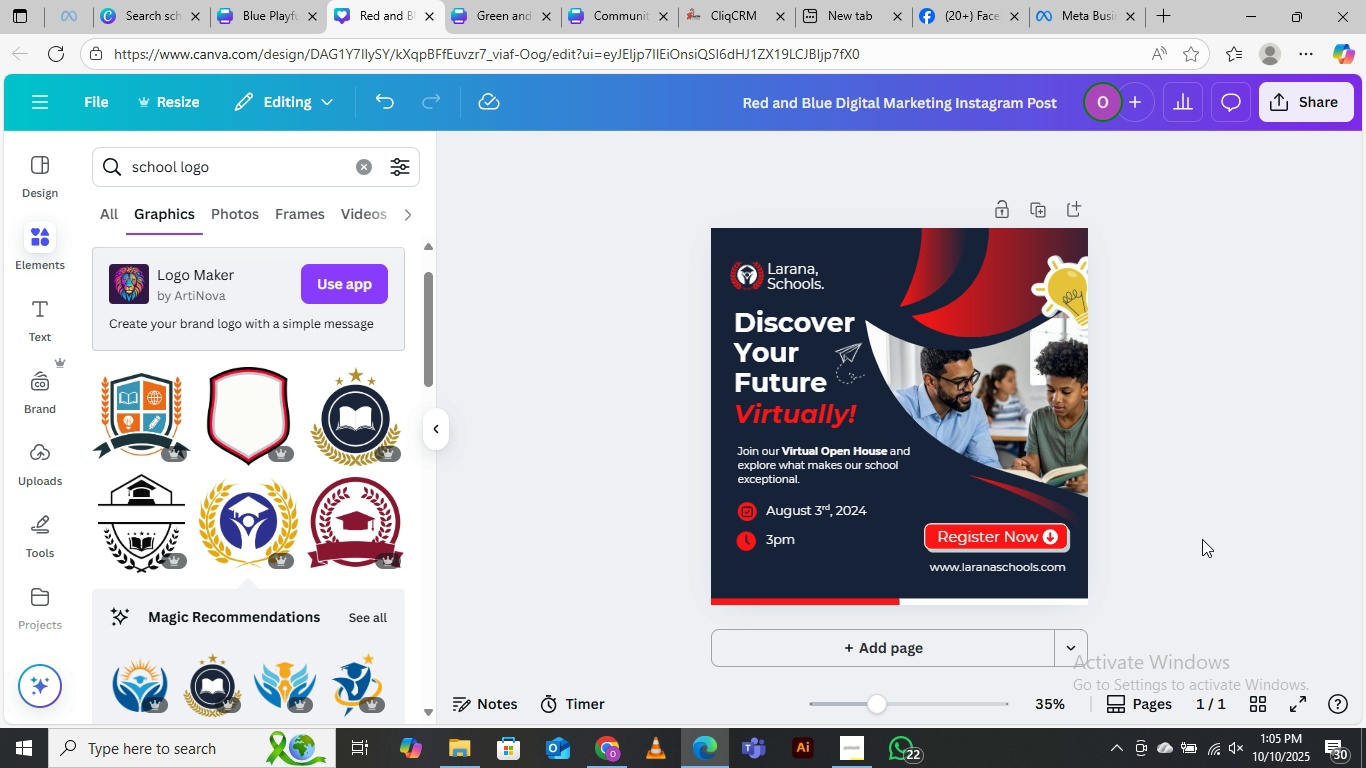 
mouse_move([1178, 553])
 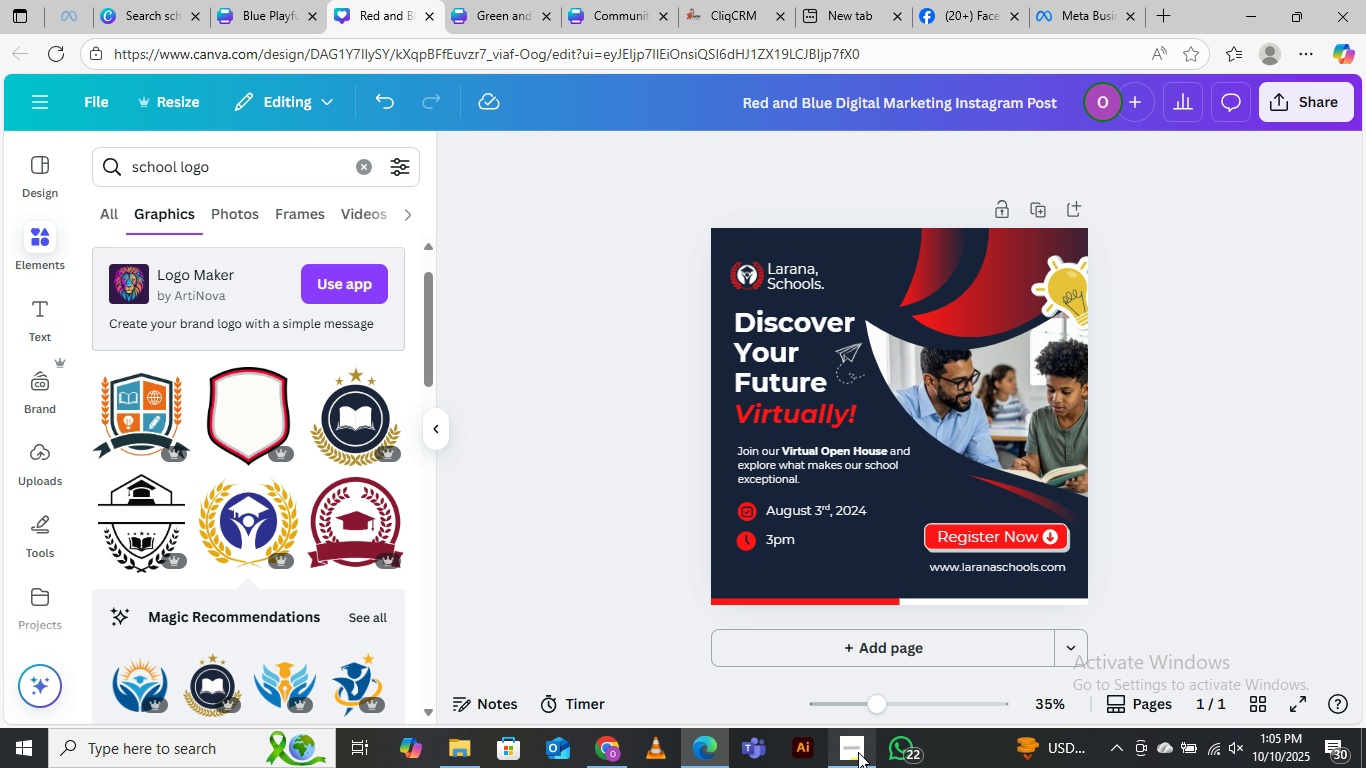 
left_click([858, 753])